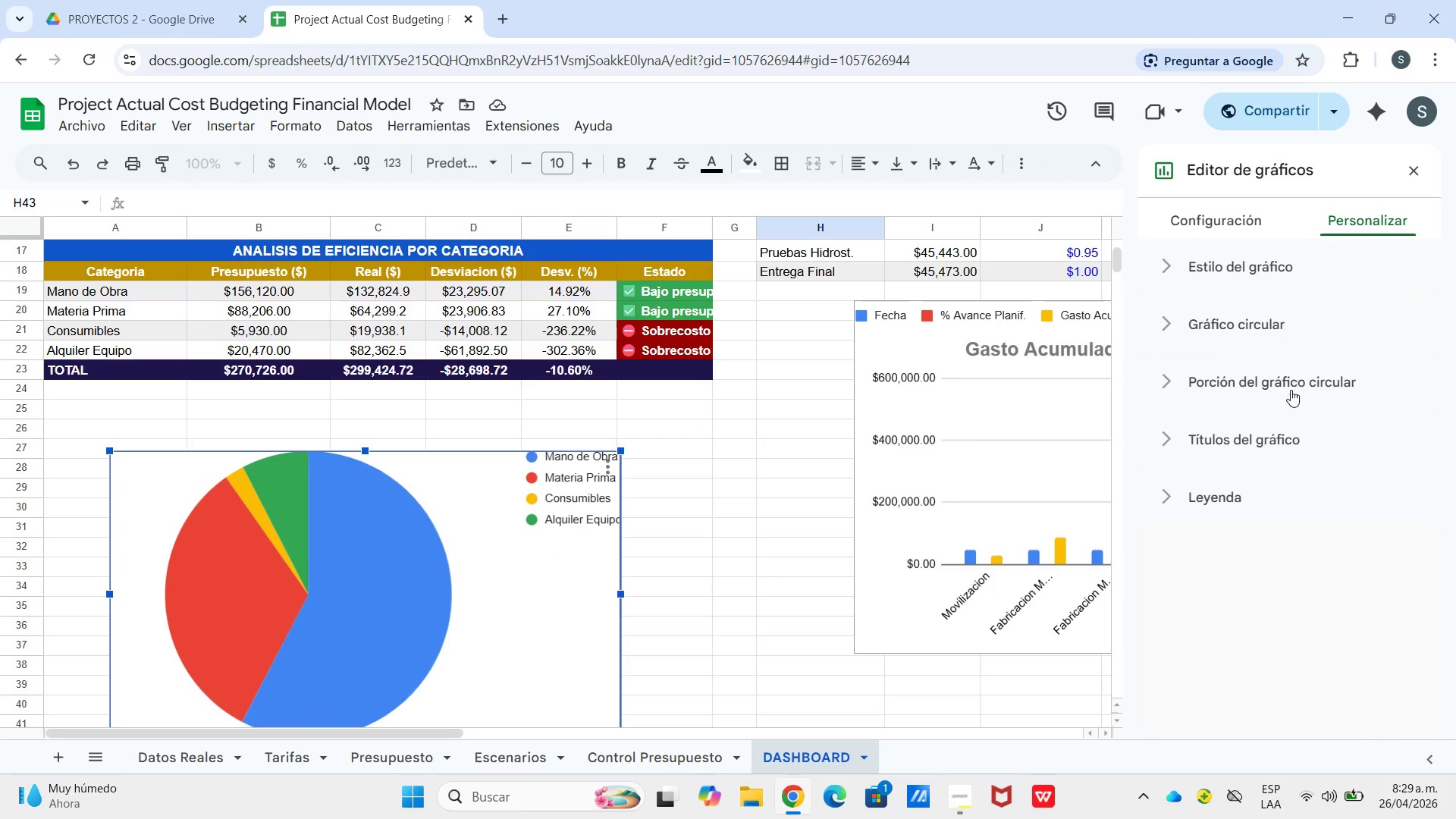 
left_click([1235, 269])
 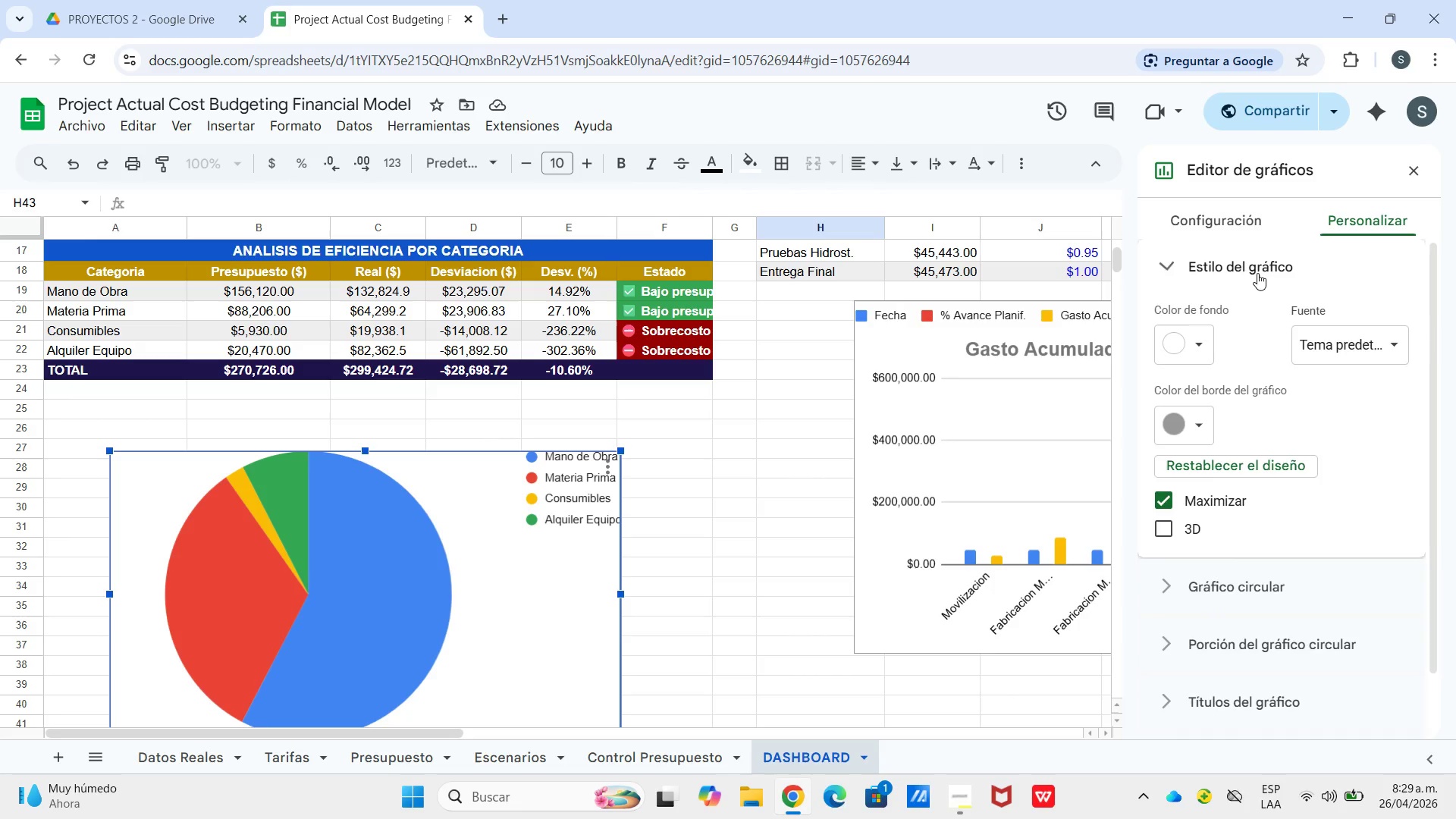 
left_click([1257, 273])
 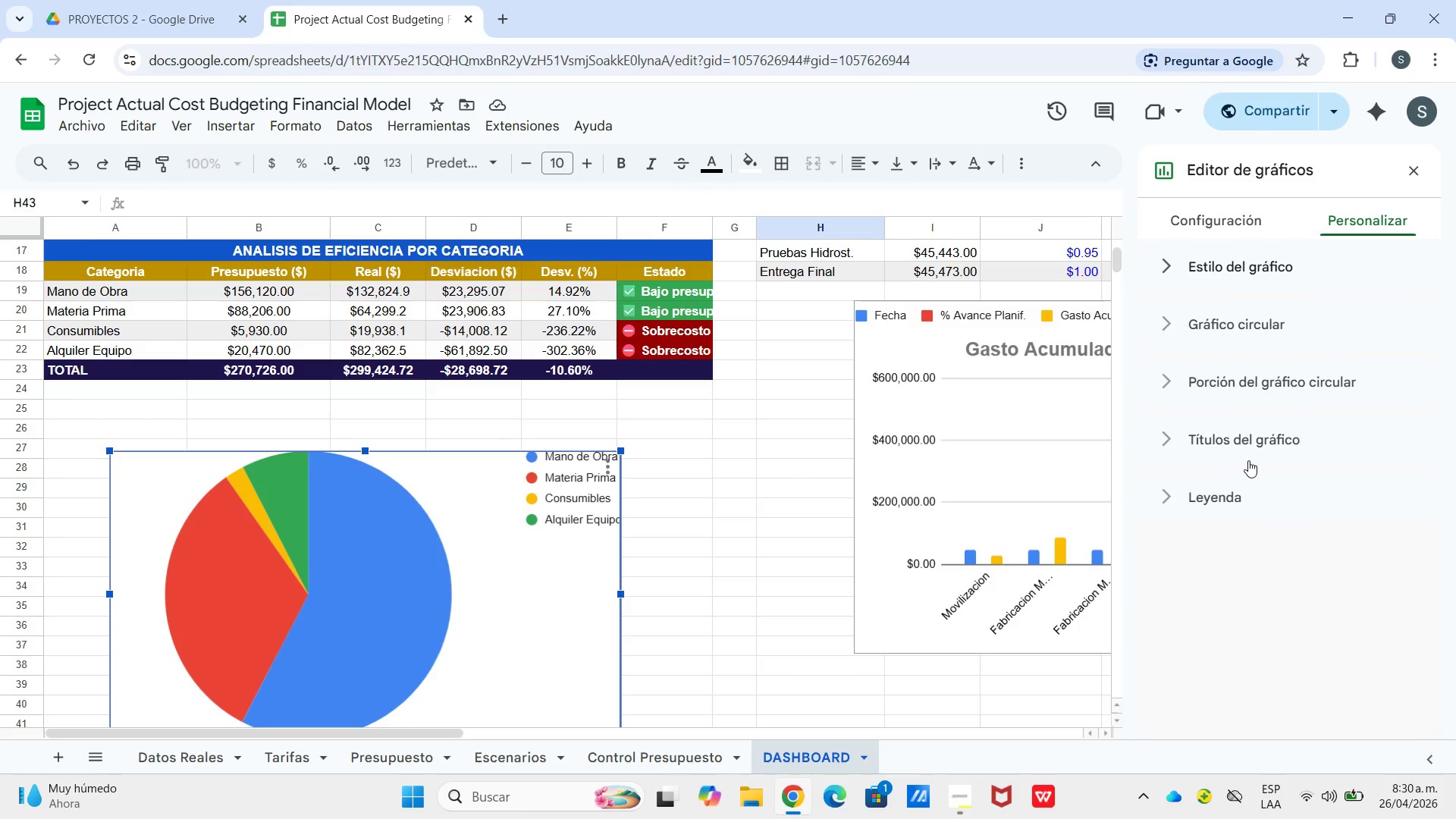 
left_click([1248, 442])
 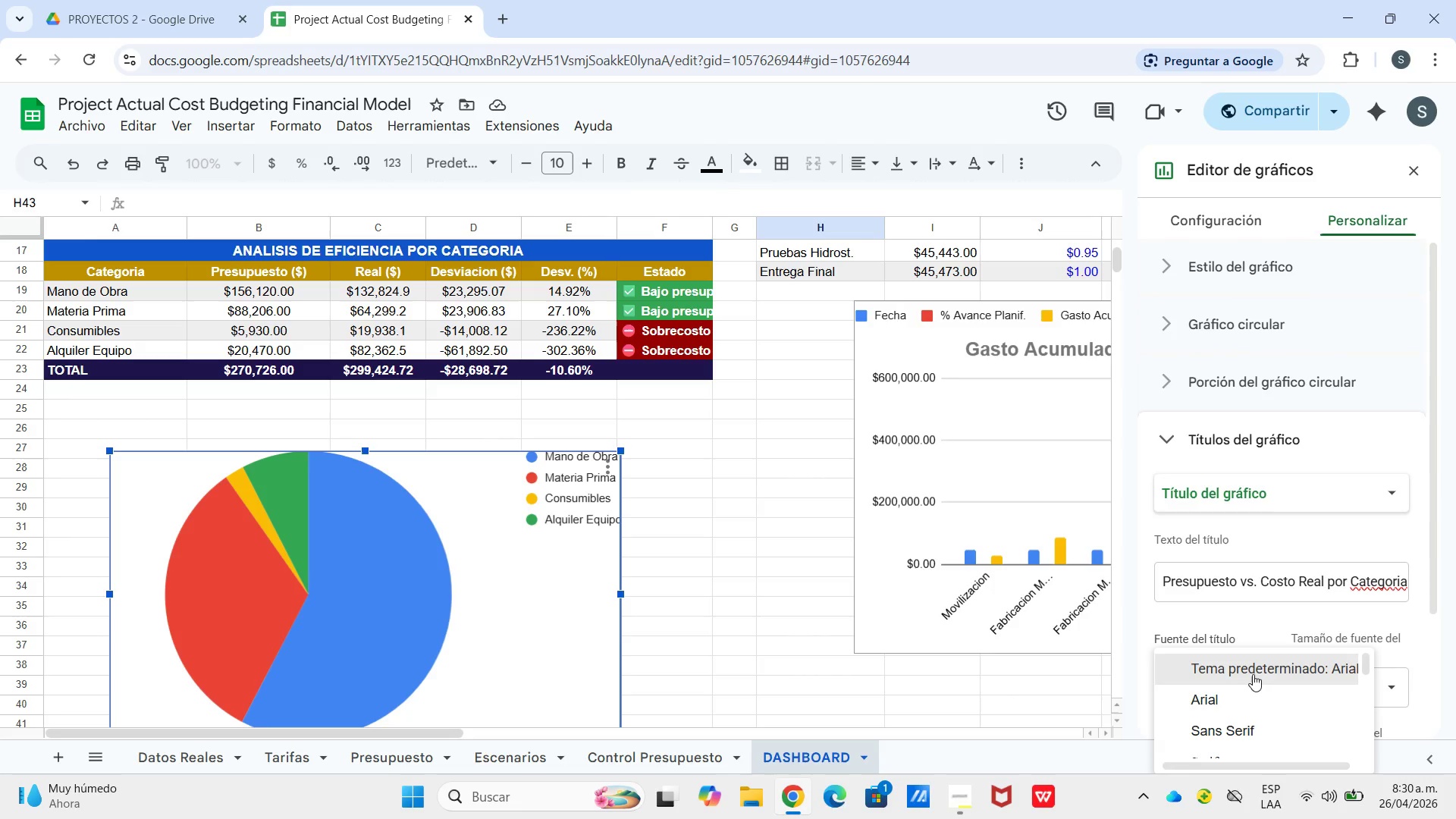 
left_click([1223, 602])
 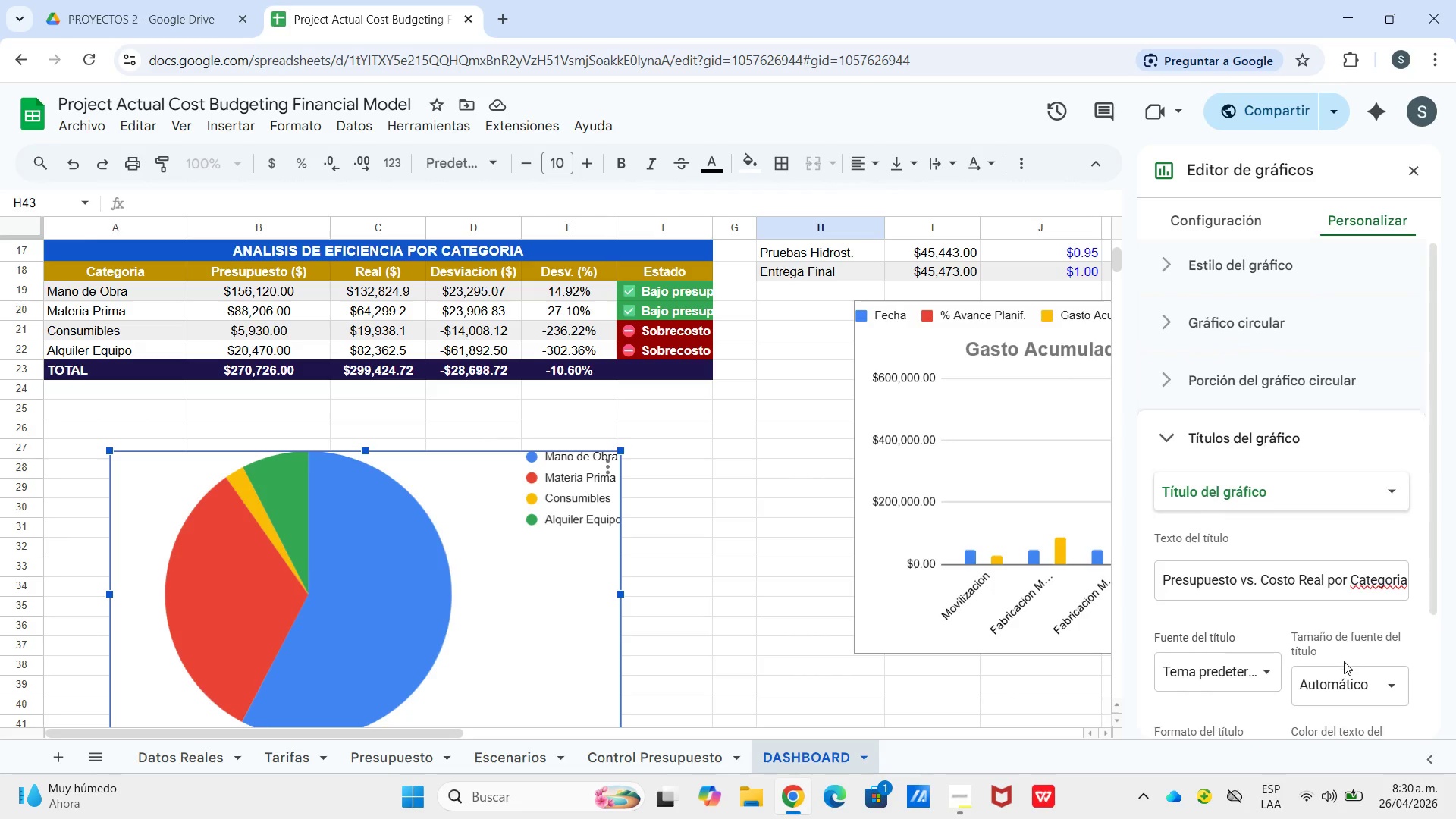 
scroll: coordinate [1344, 661], scroll_direction: down, amount: 3.0
 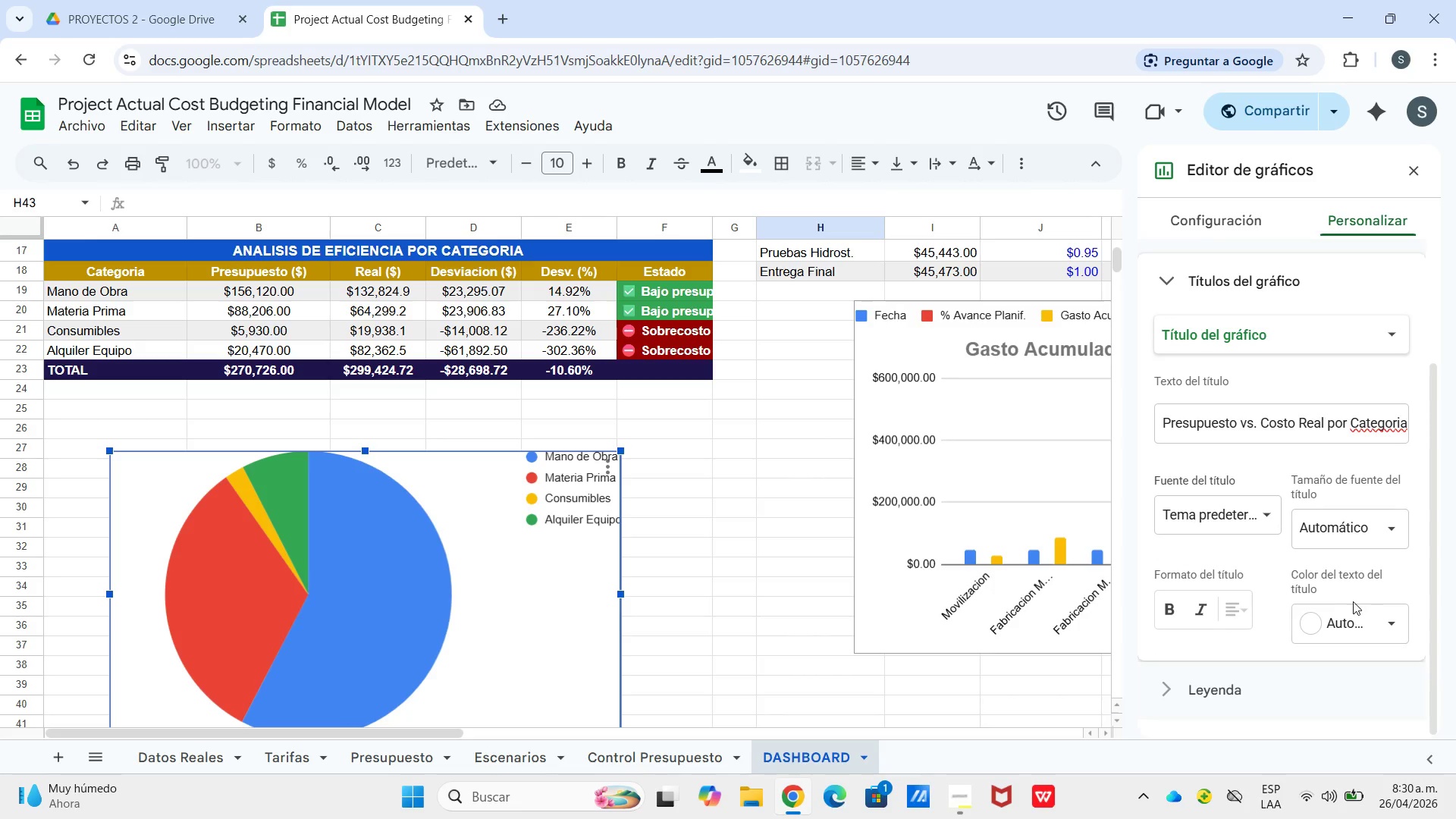 
scroll: coordinate [1343, 601], scroll_direction: none, amount: 0.0
 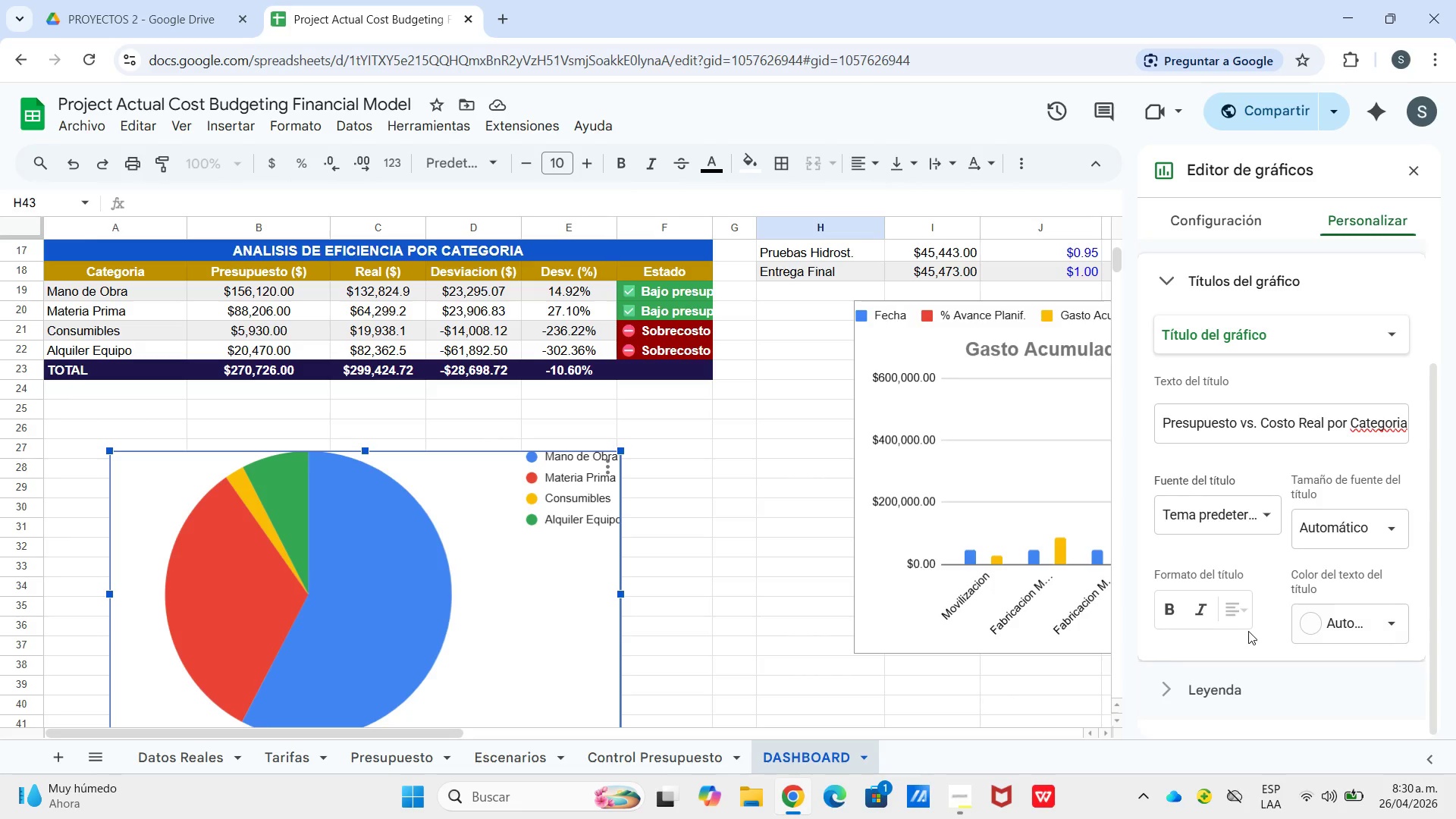 
left_click([1313, 627])
 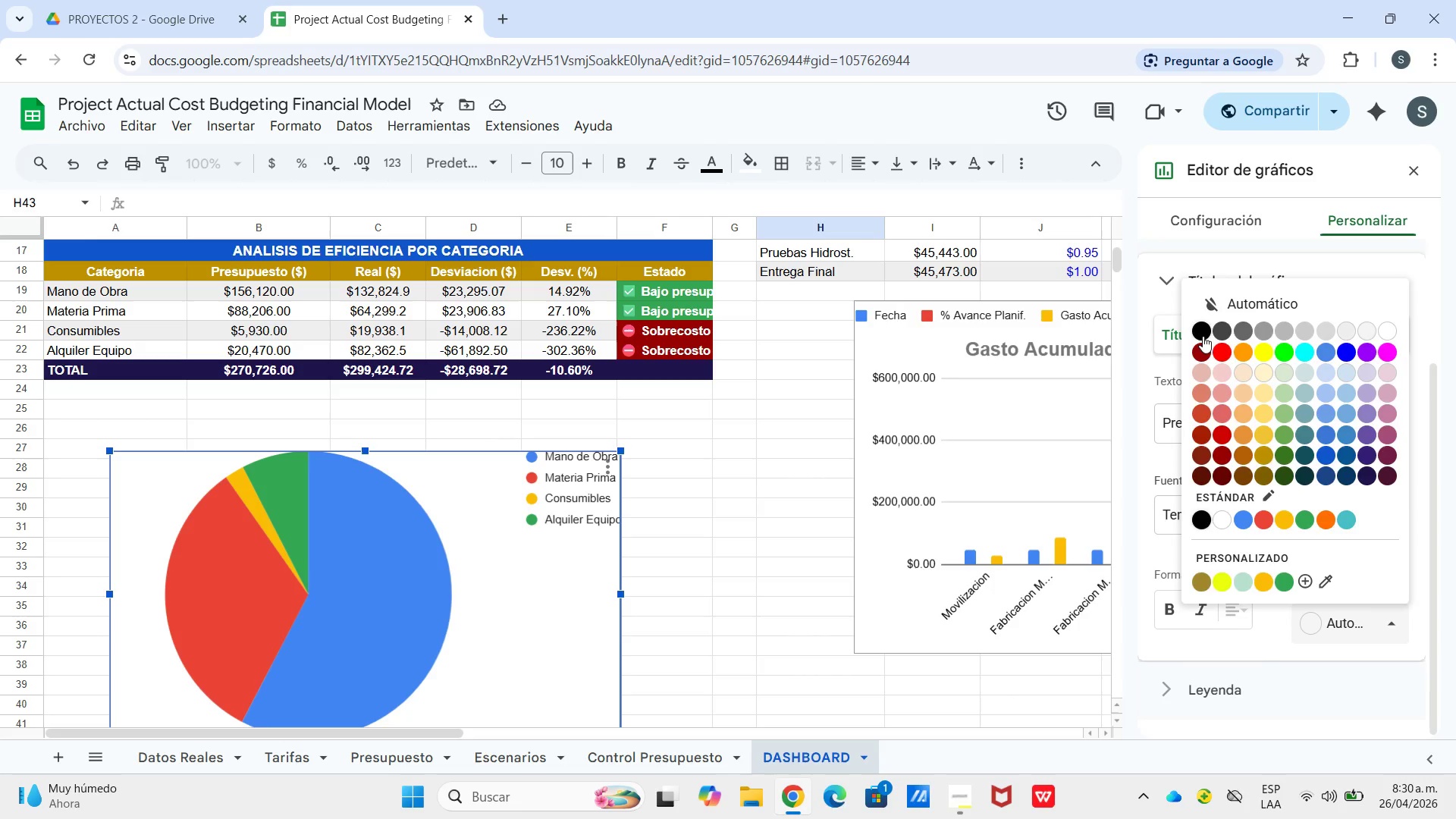 
left_click([1203, 336])
 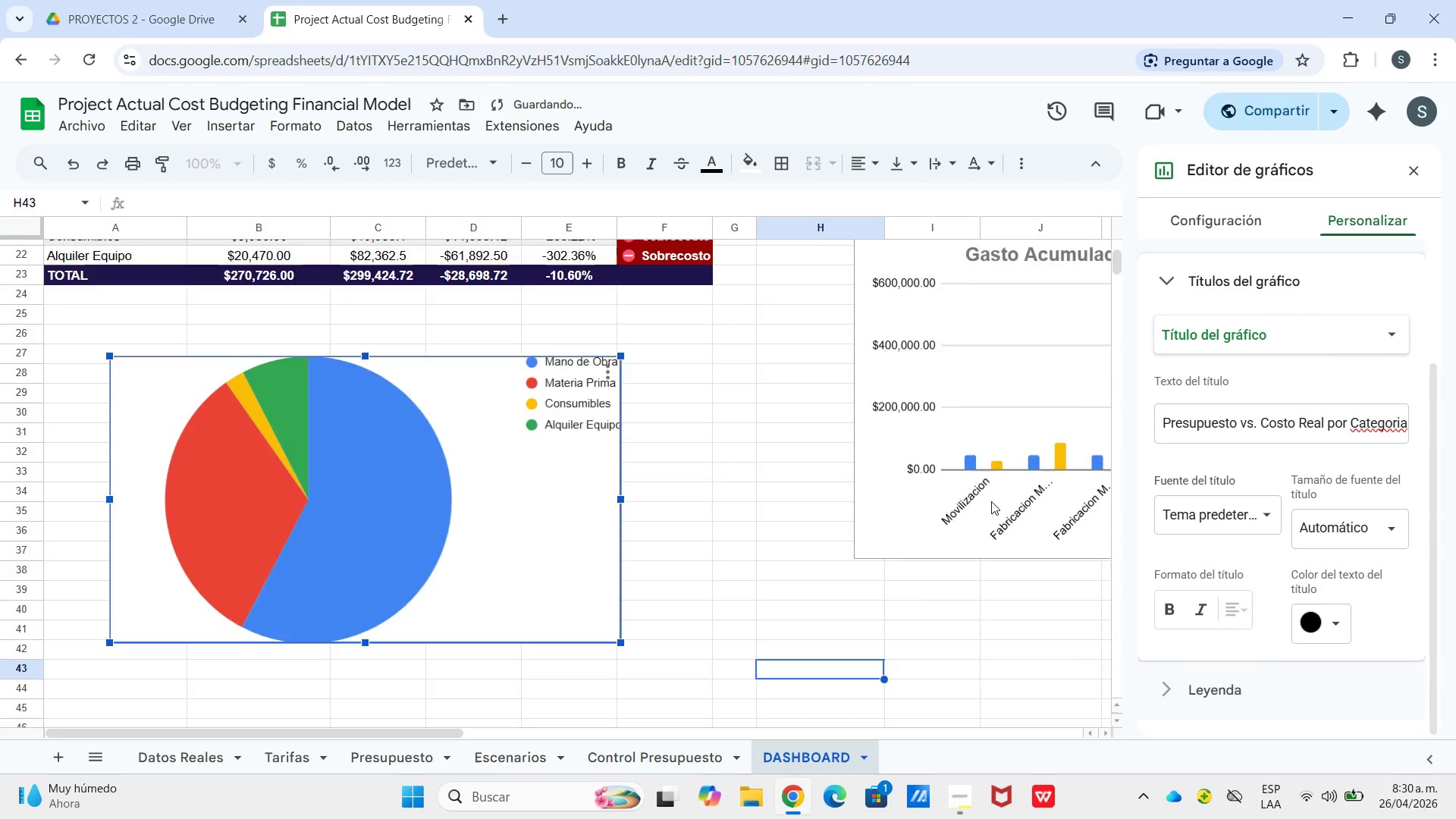 
scroll: coordinate [849, 482], scroll_direction: down, amount: 1.0
 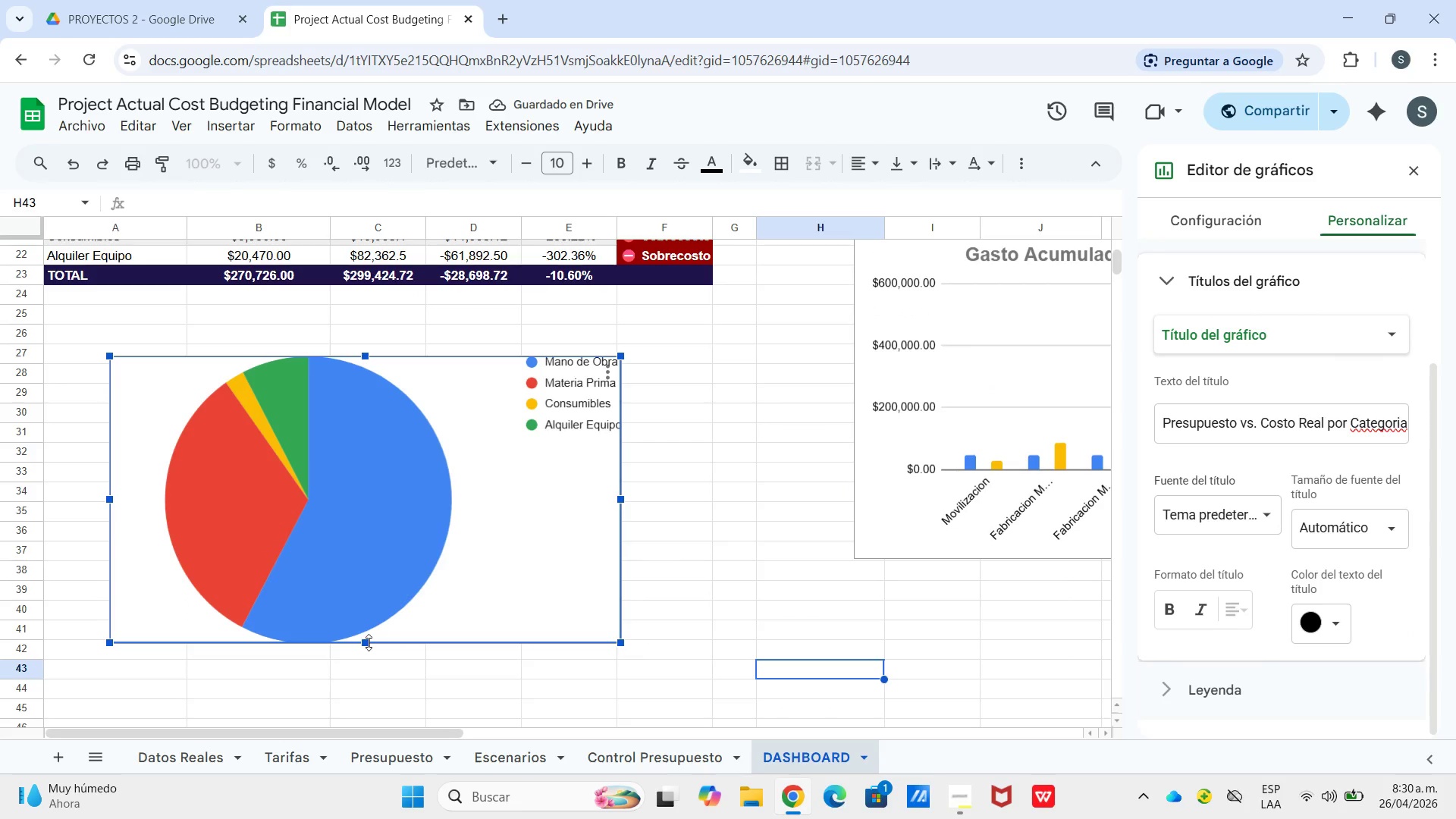 
left_click_drag(start_coordinate=[366, 644], to_coordinate=[368, 660])
 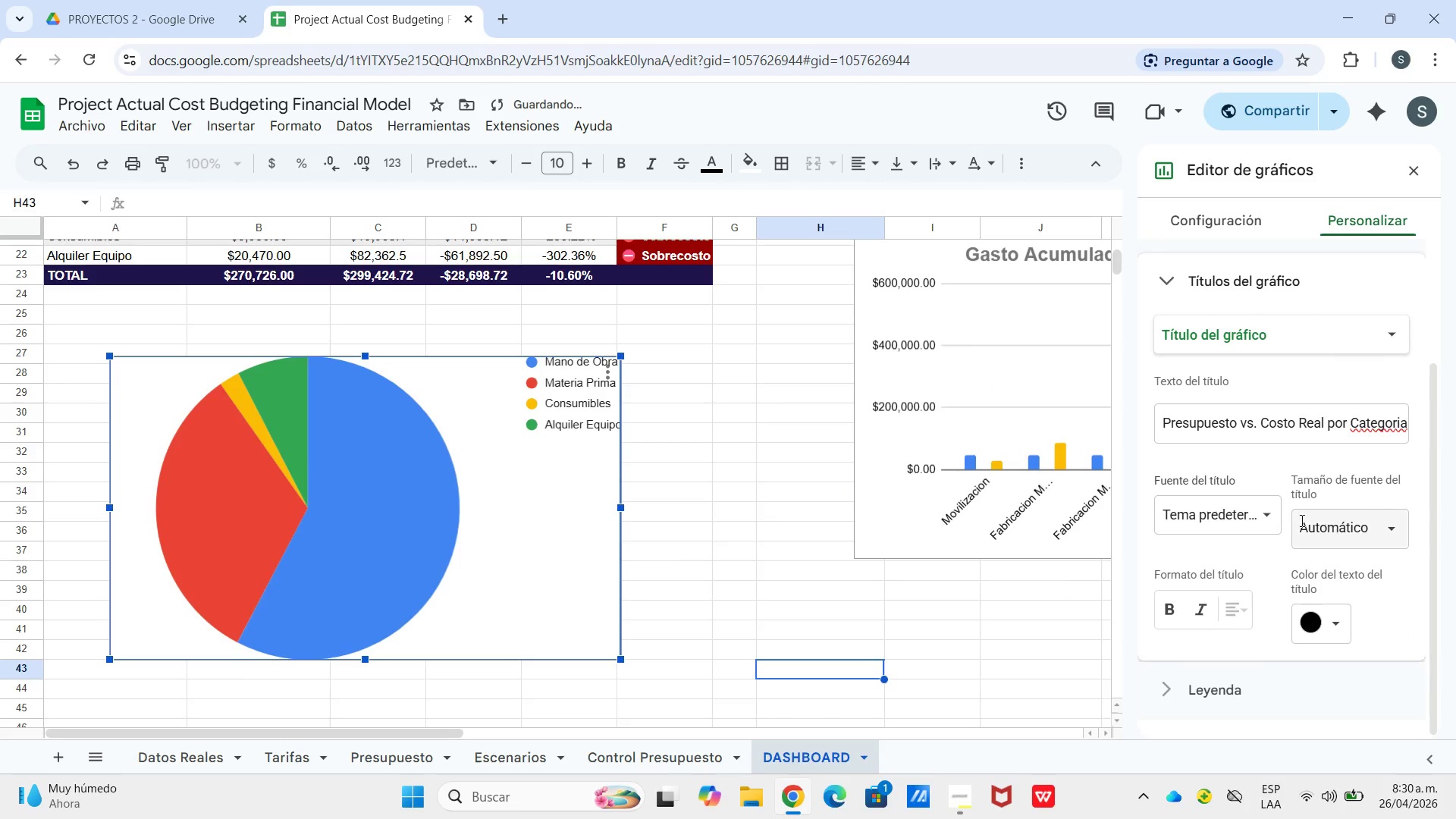 
scroll: coordinate [1266, 400], scroll_direction: up, amount: 6.0
 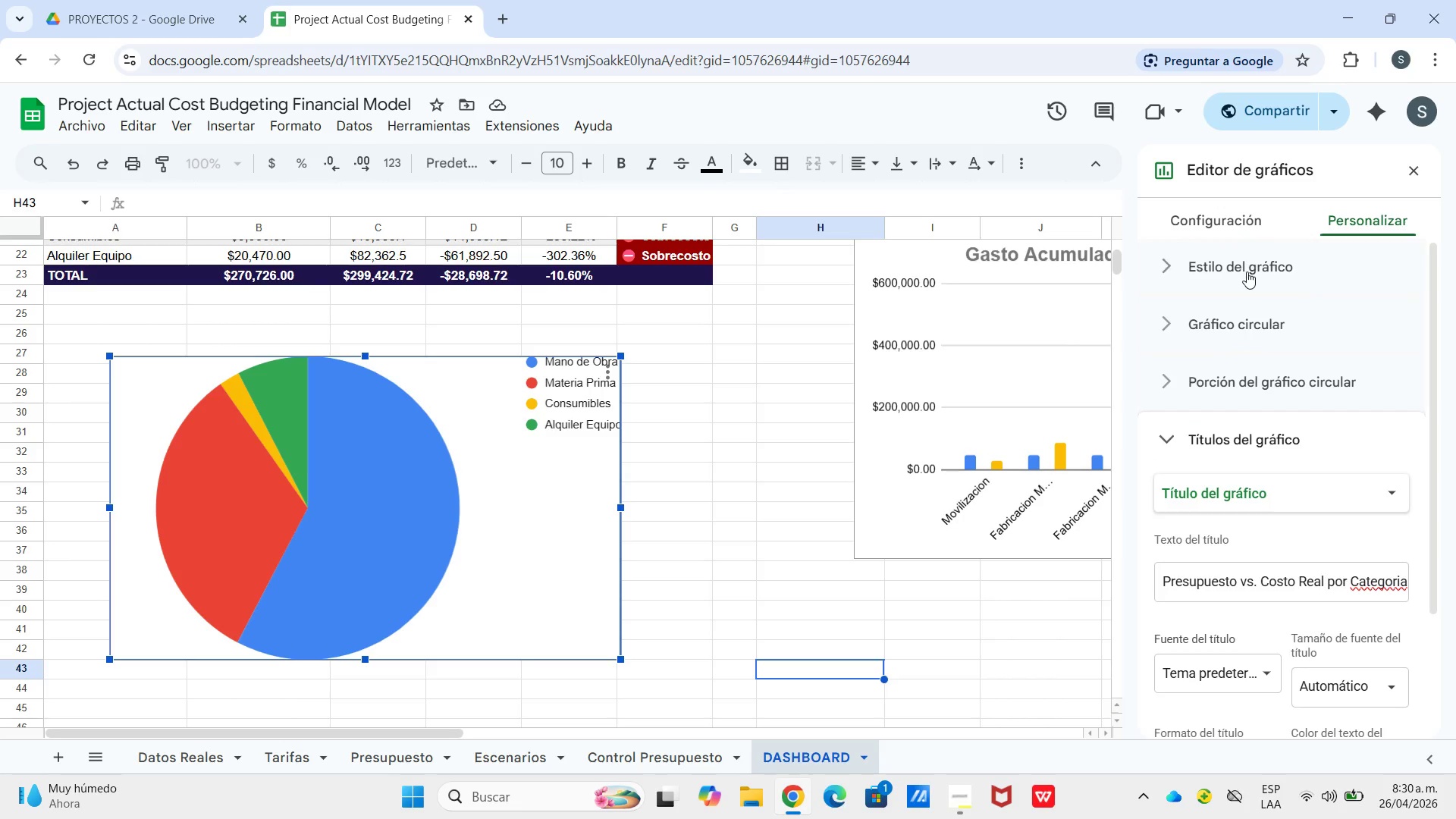 
left_click([1164, 519])
 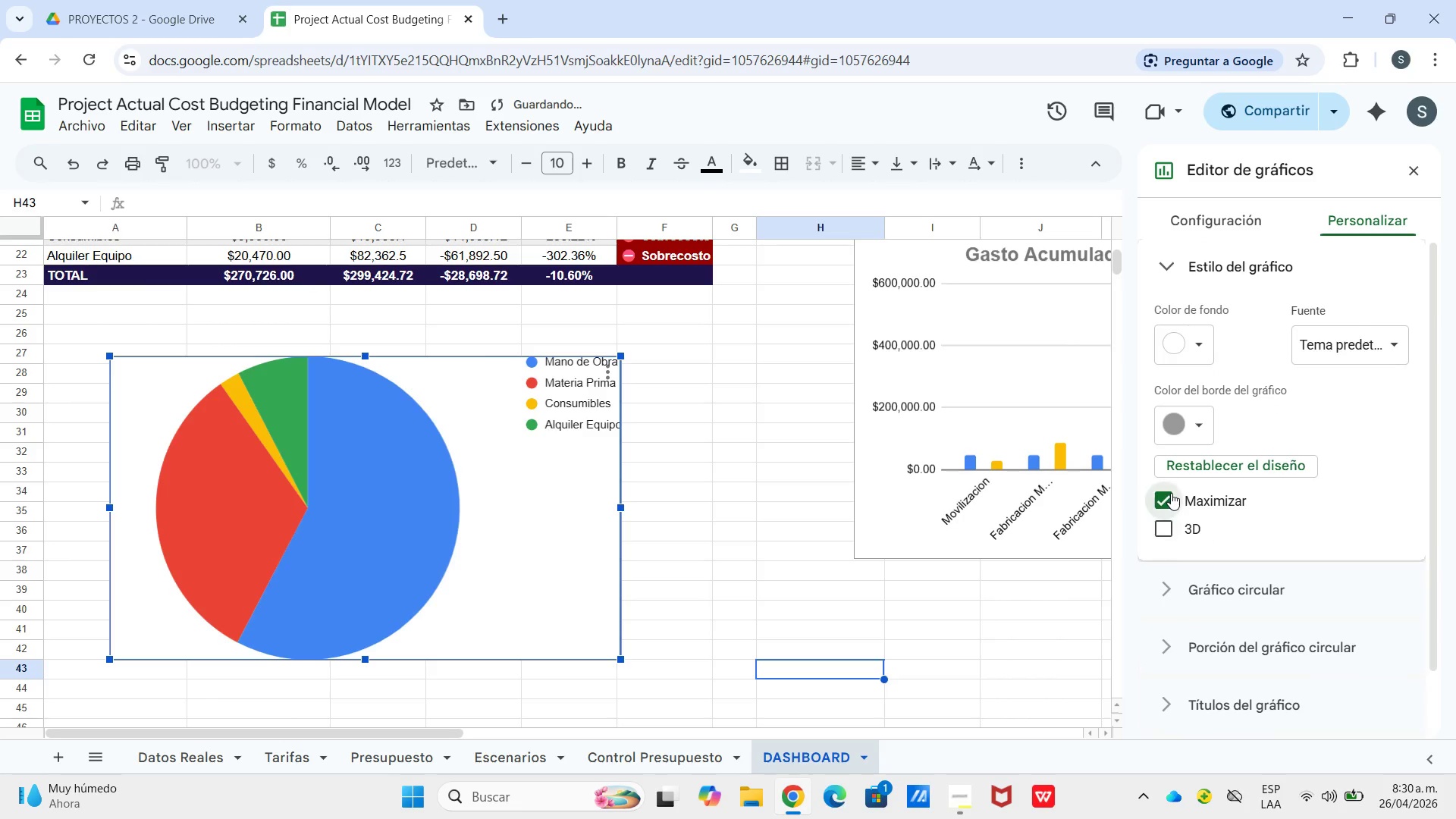 
double_click([1171, 493])
 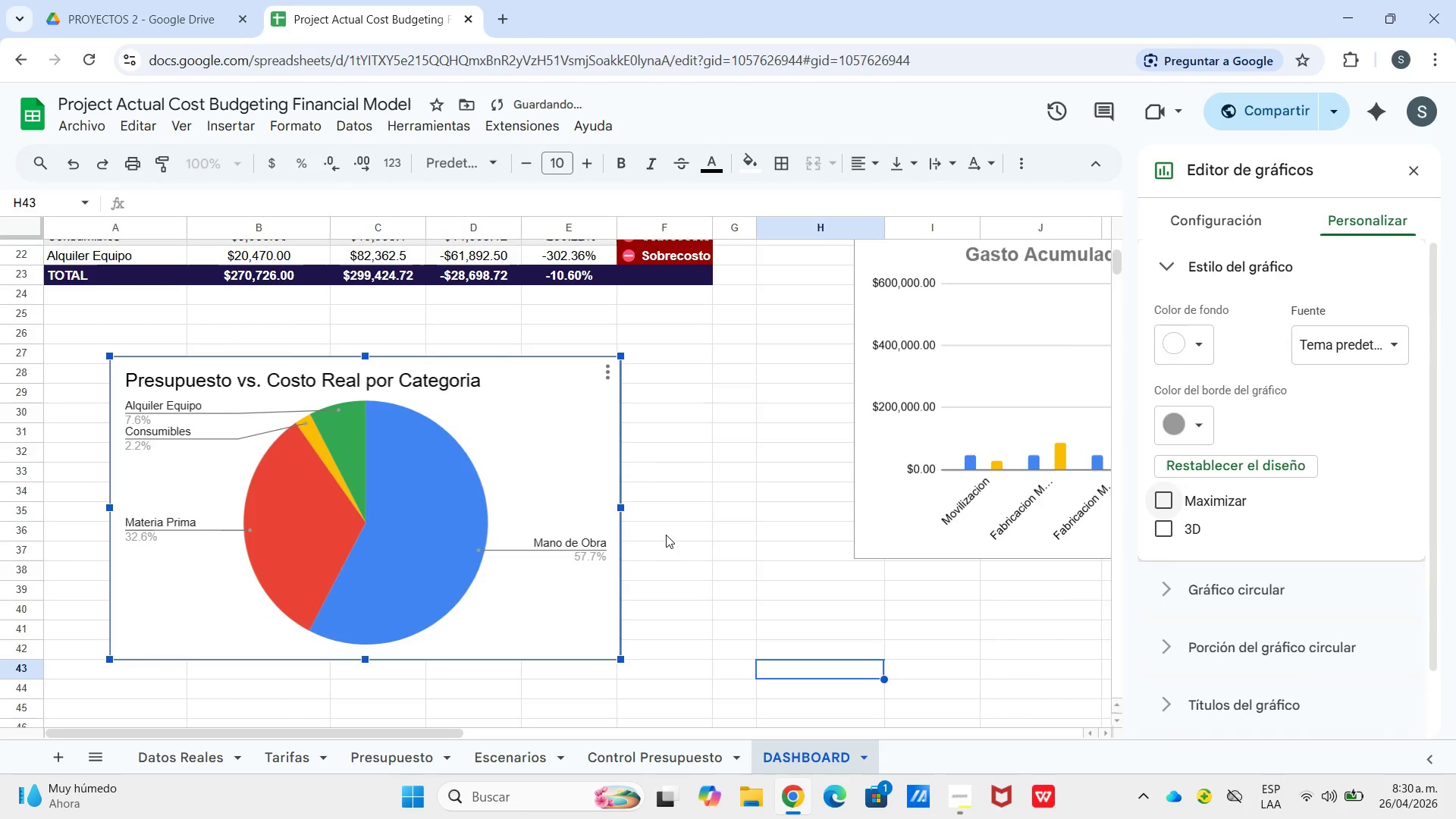 
left_click([666, 535])
 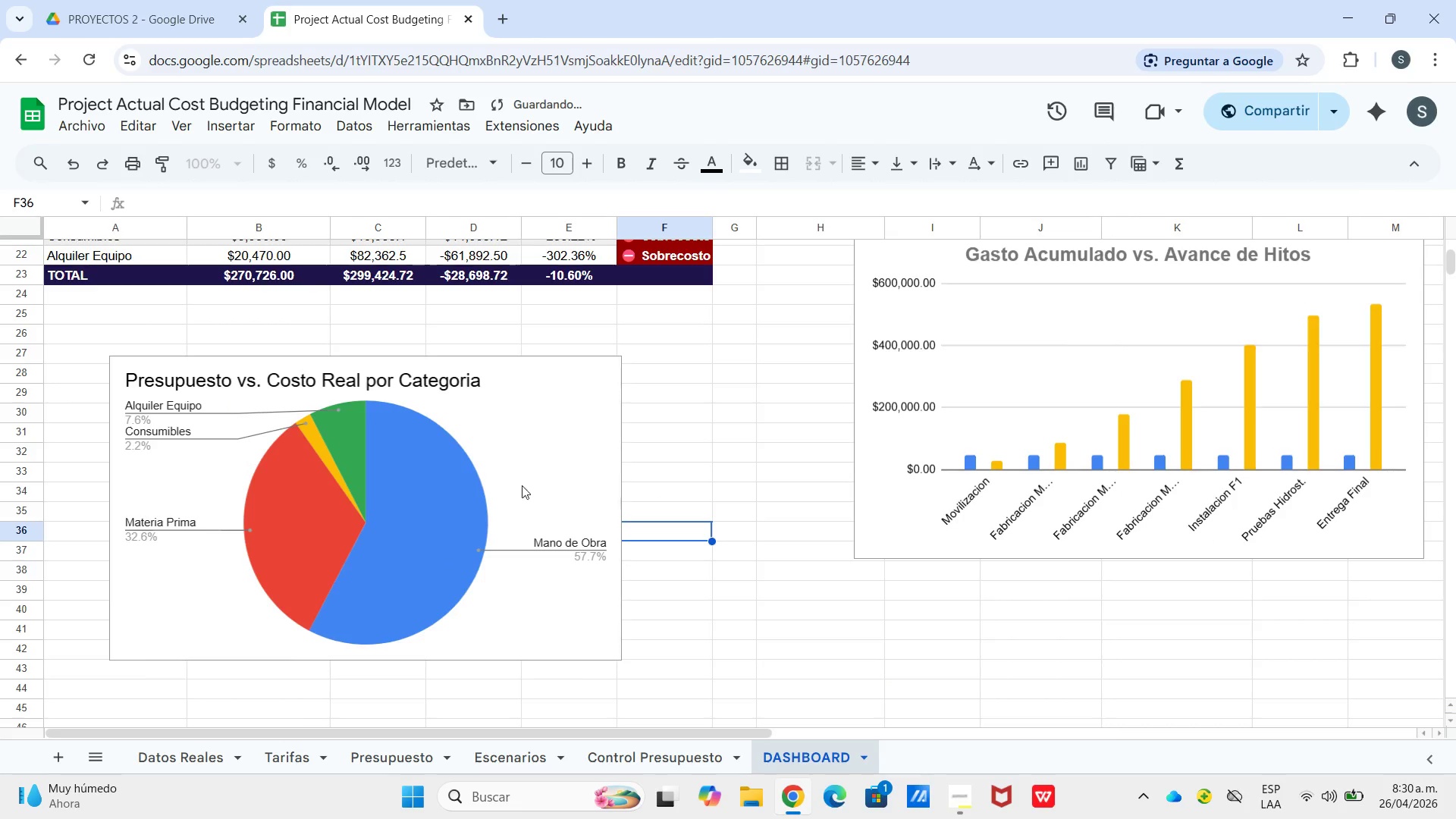 
left_click_drag(start_coordinate=[512, 479], to_coordinate=[525, 485])
 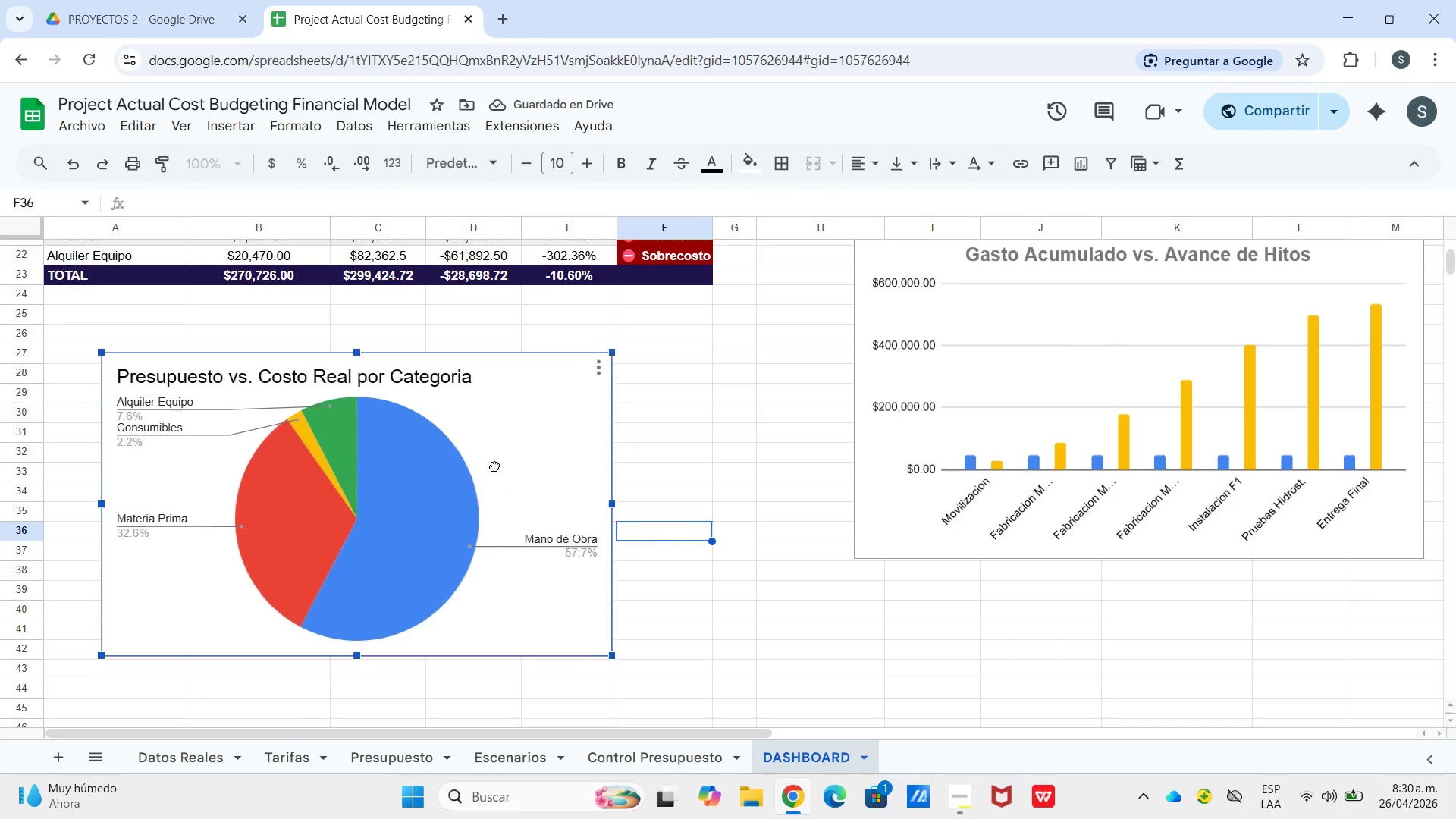 
left_click_drag(start_coordinate=[511, 472], to_coordinate=[449, 425])
 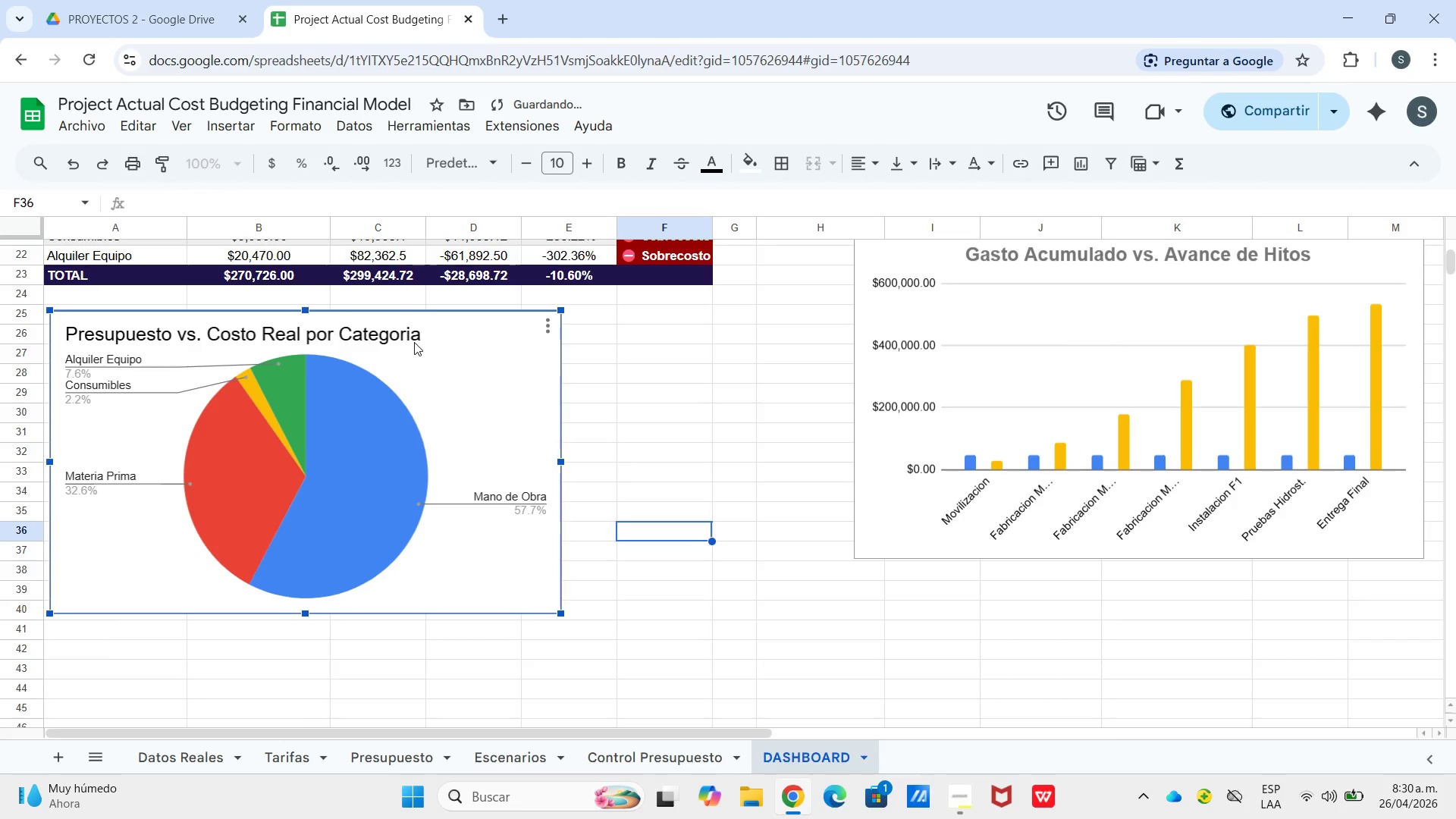 
left_click([414, 342])
 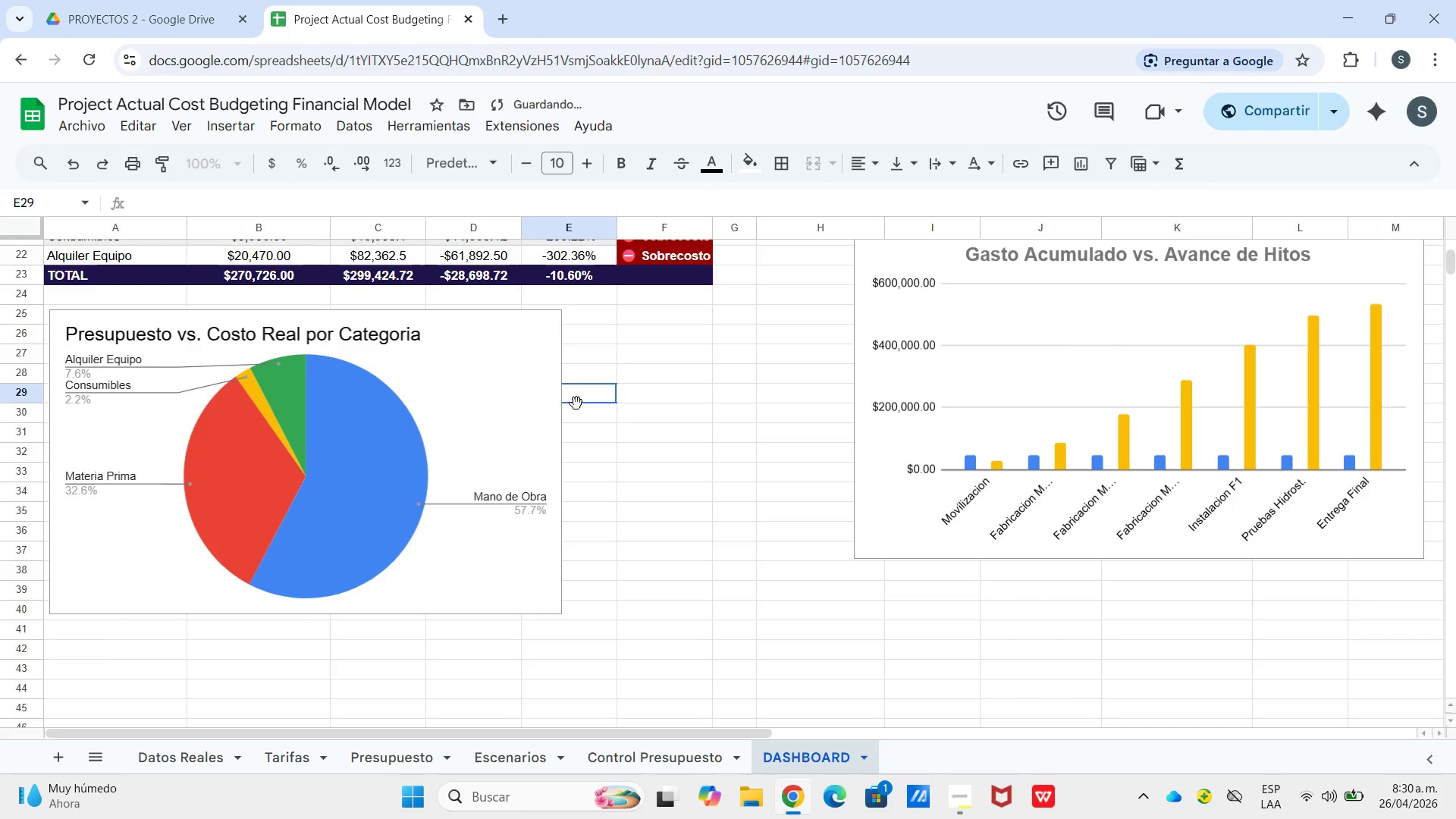 
left_click_drag(start_coordinate=[575, 401], to_coordinate=[582, 410])
 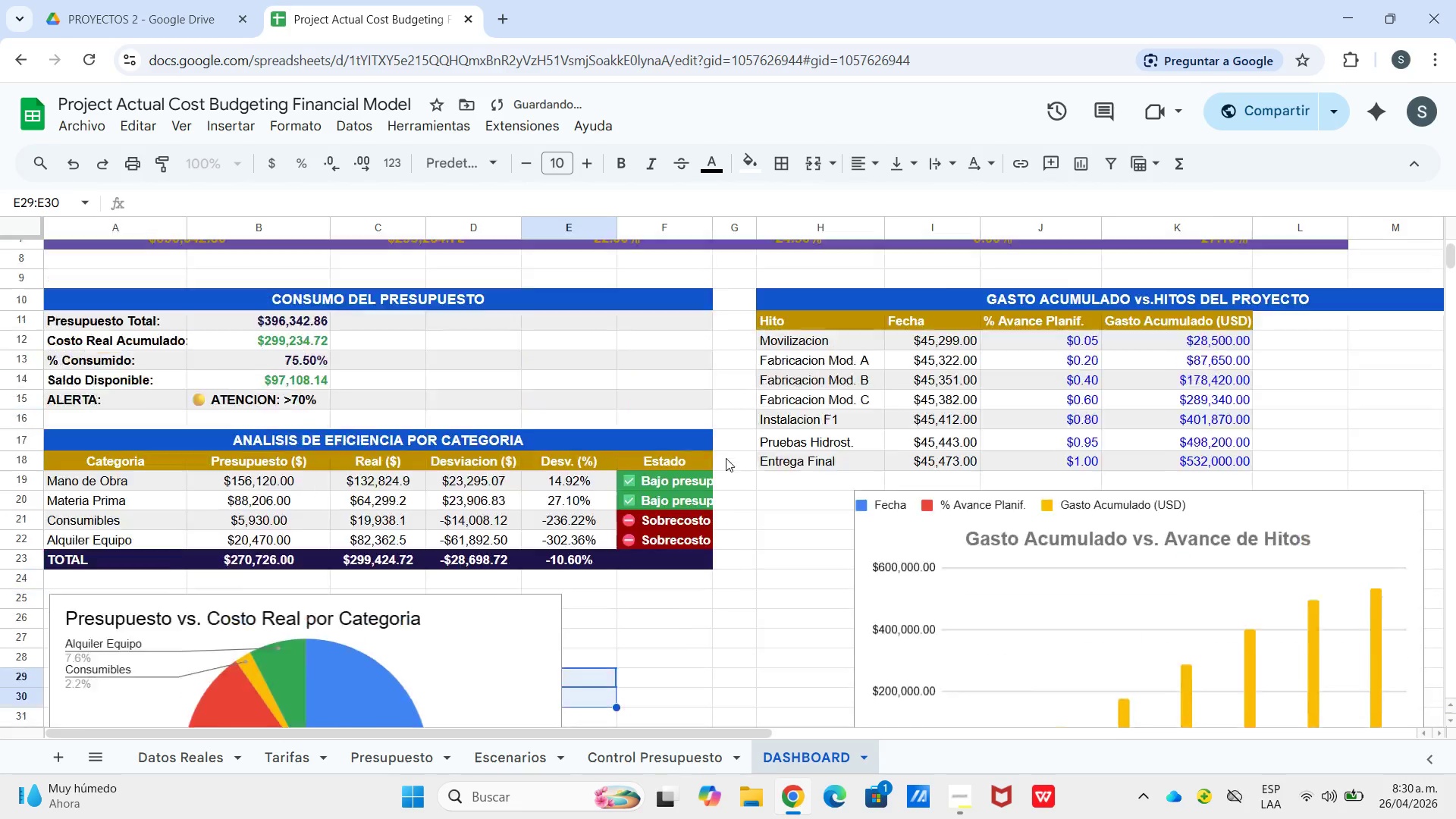 
scroll: coordinate [230, 434], scroll_direction: up, amount: 7.0
 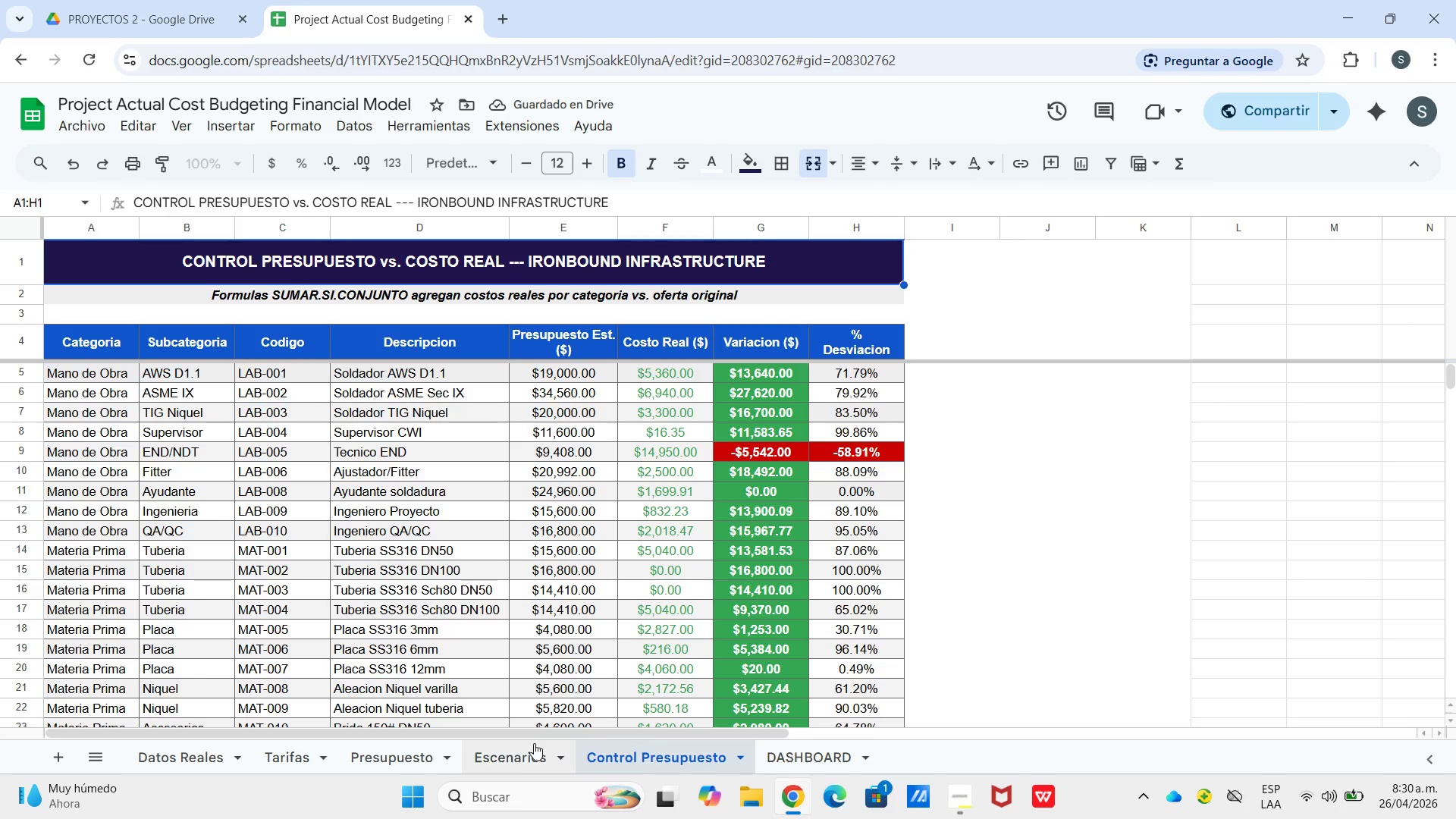 
left_click([521, 757])
 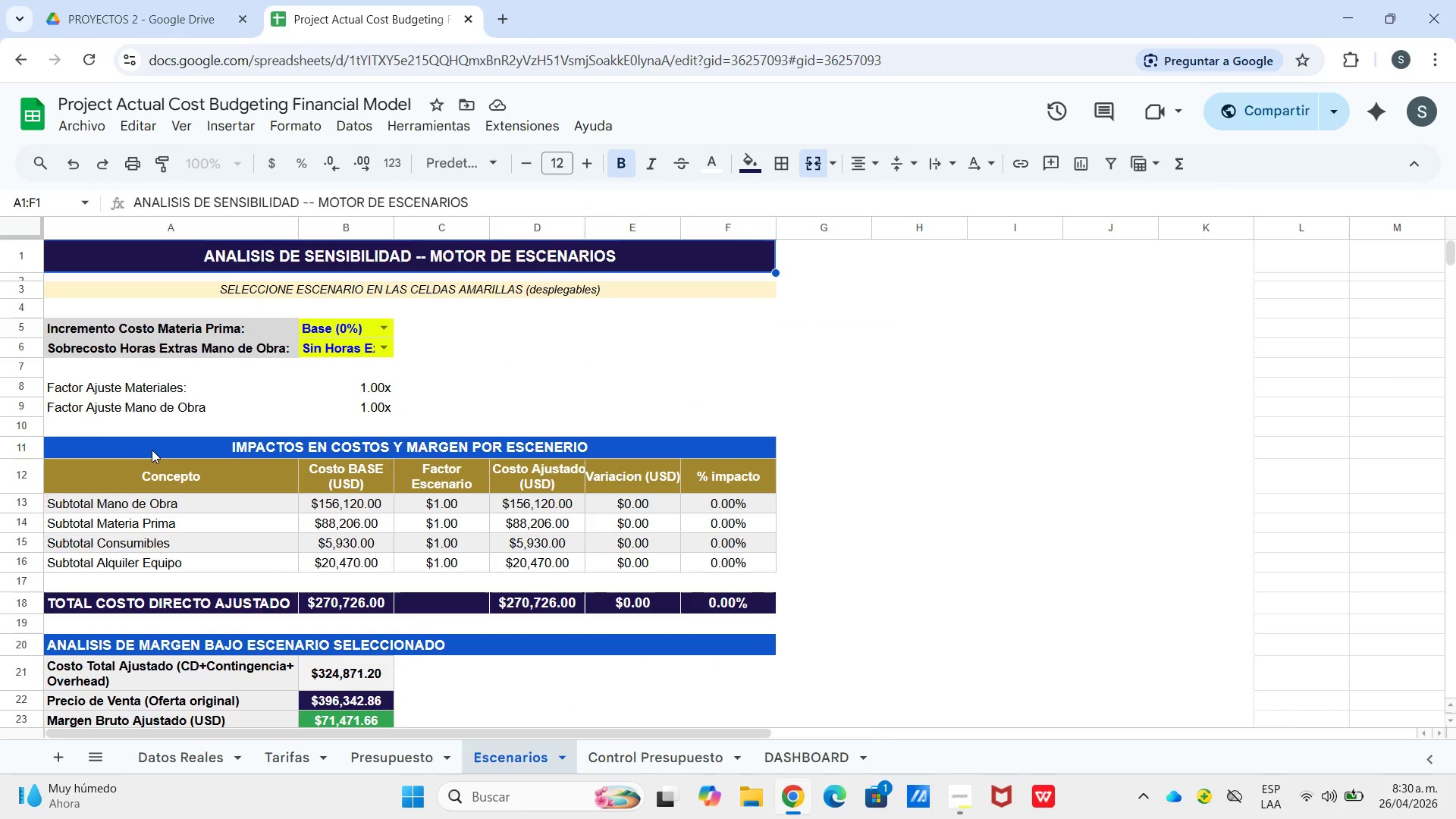 
left_click_drag(start_coordinate=[152, 450], to_coordinate=[652, 435])
 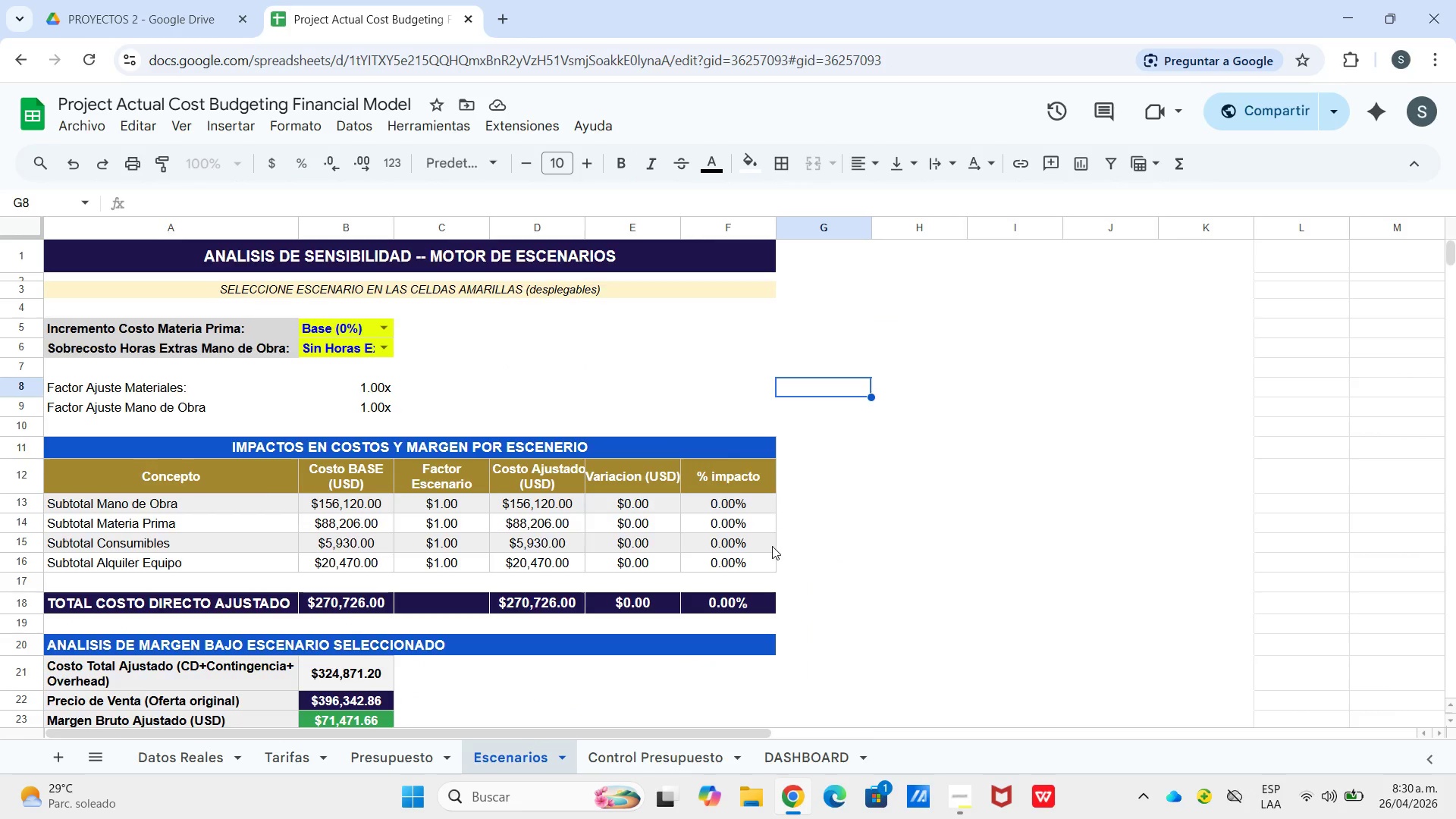 
scroll: coordinate [772, 546], scroll_direction: down, amount: 2.0
 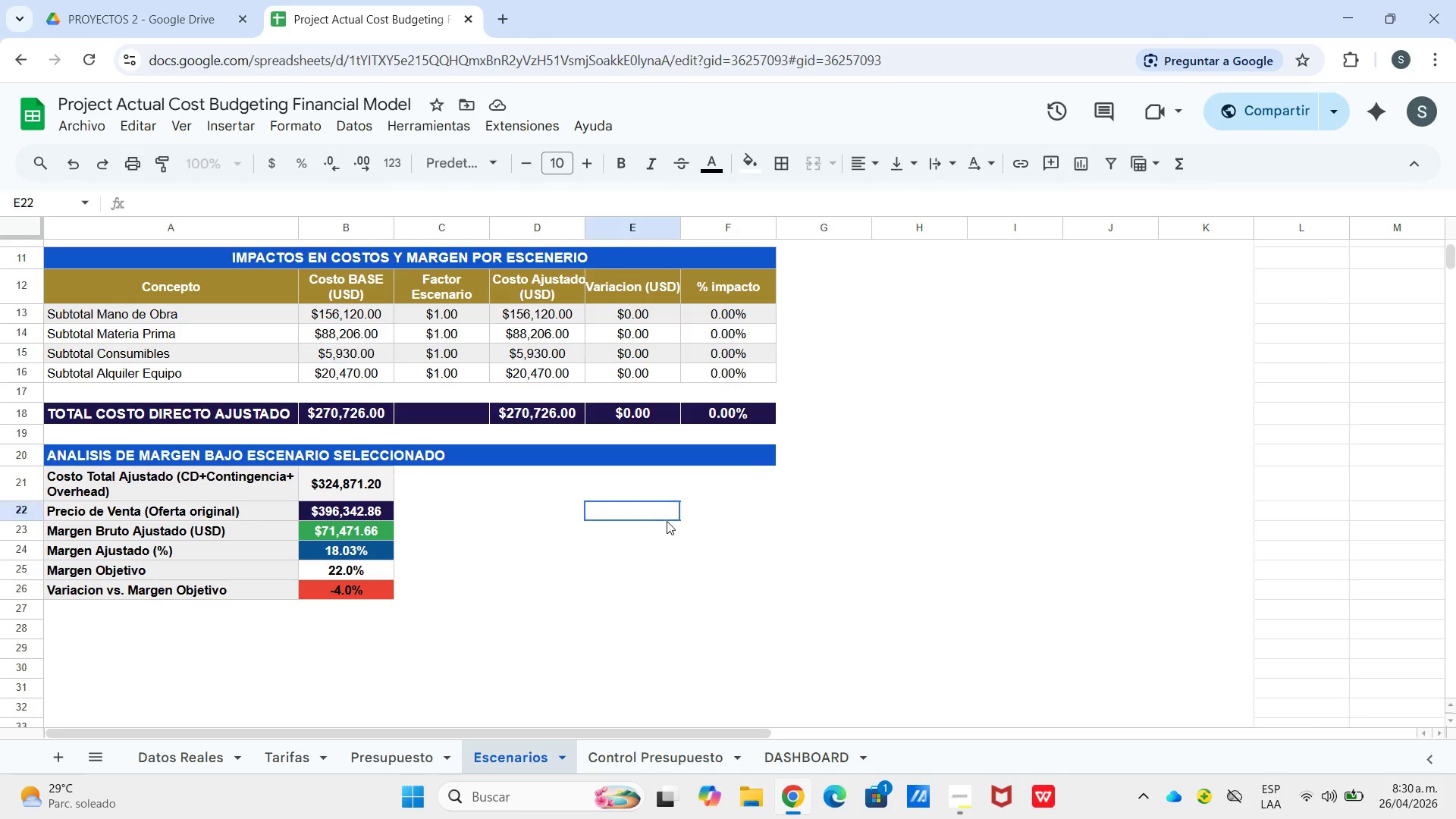 
left_click_drag(start_coordinate=[670, 521], to_coordinate=[662, 522])
 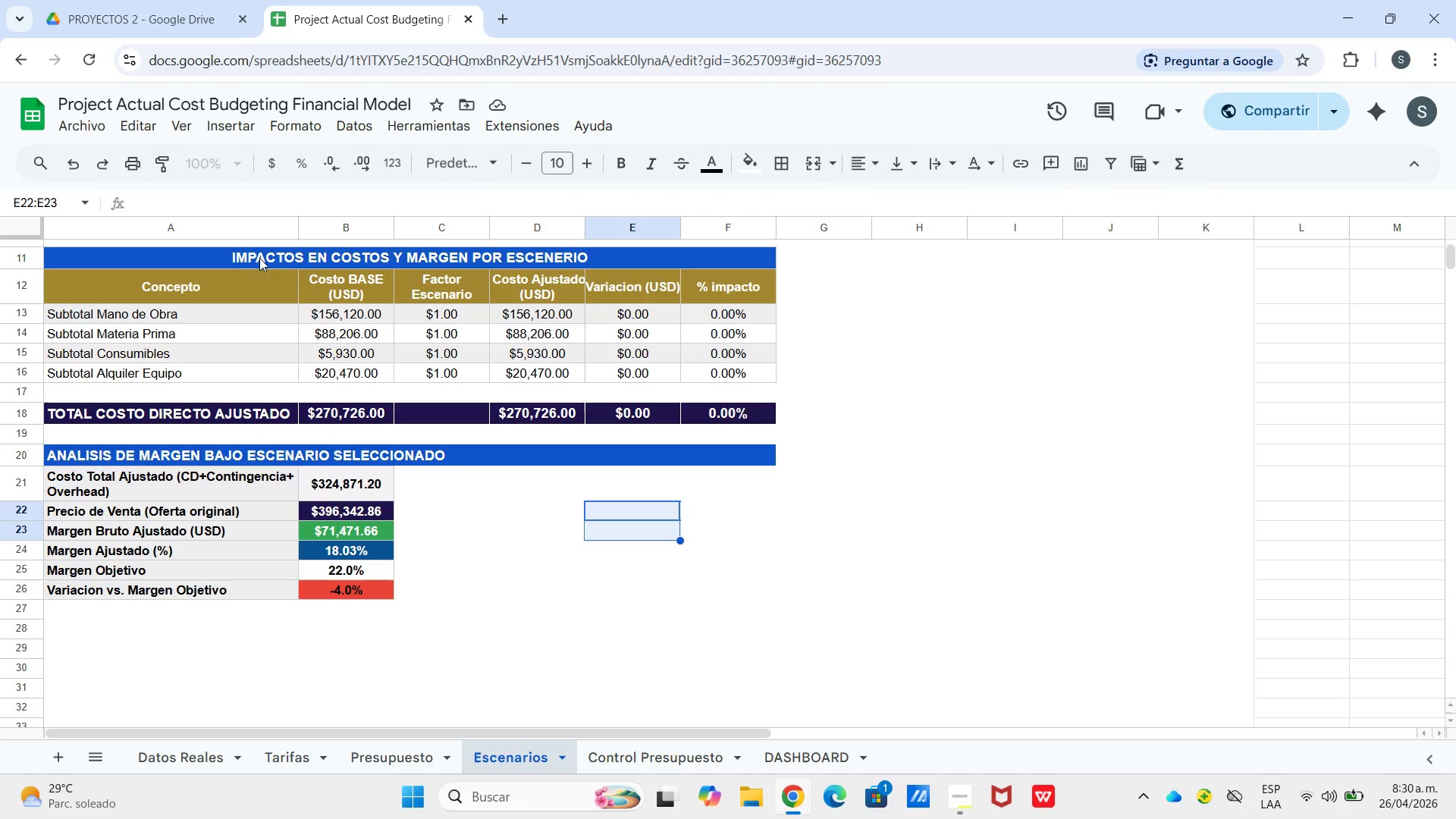 
wait(5.64)
 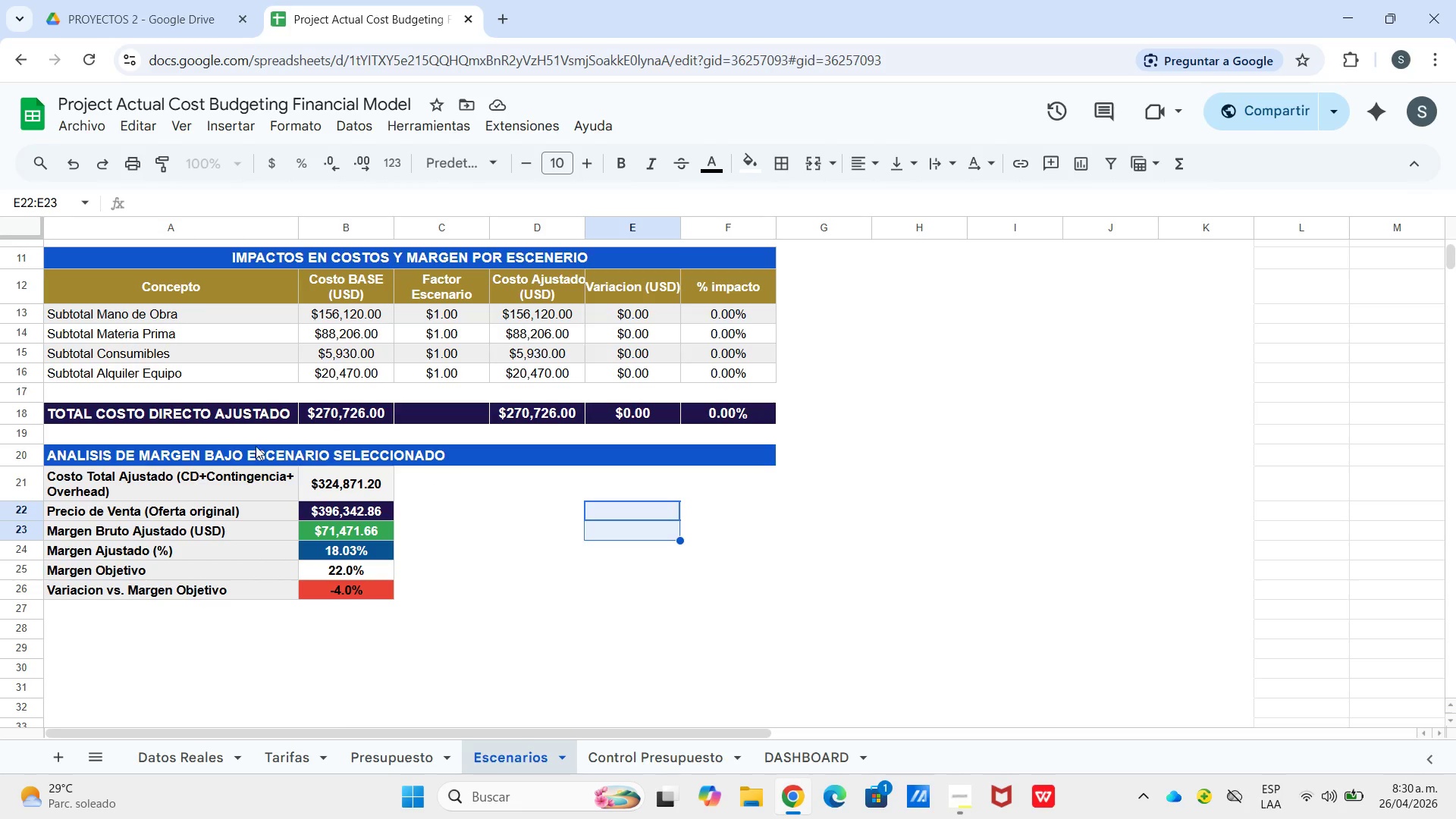 
left_click_drag(start_coordinate=[267, 257], to_coordinate=[692, 370])
 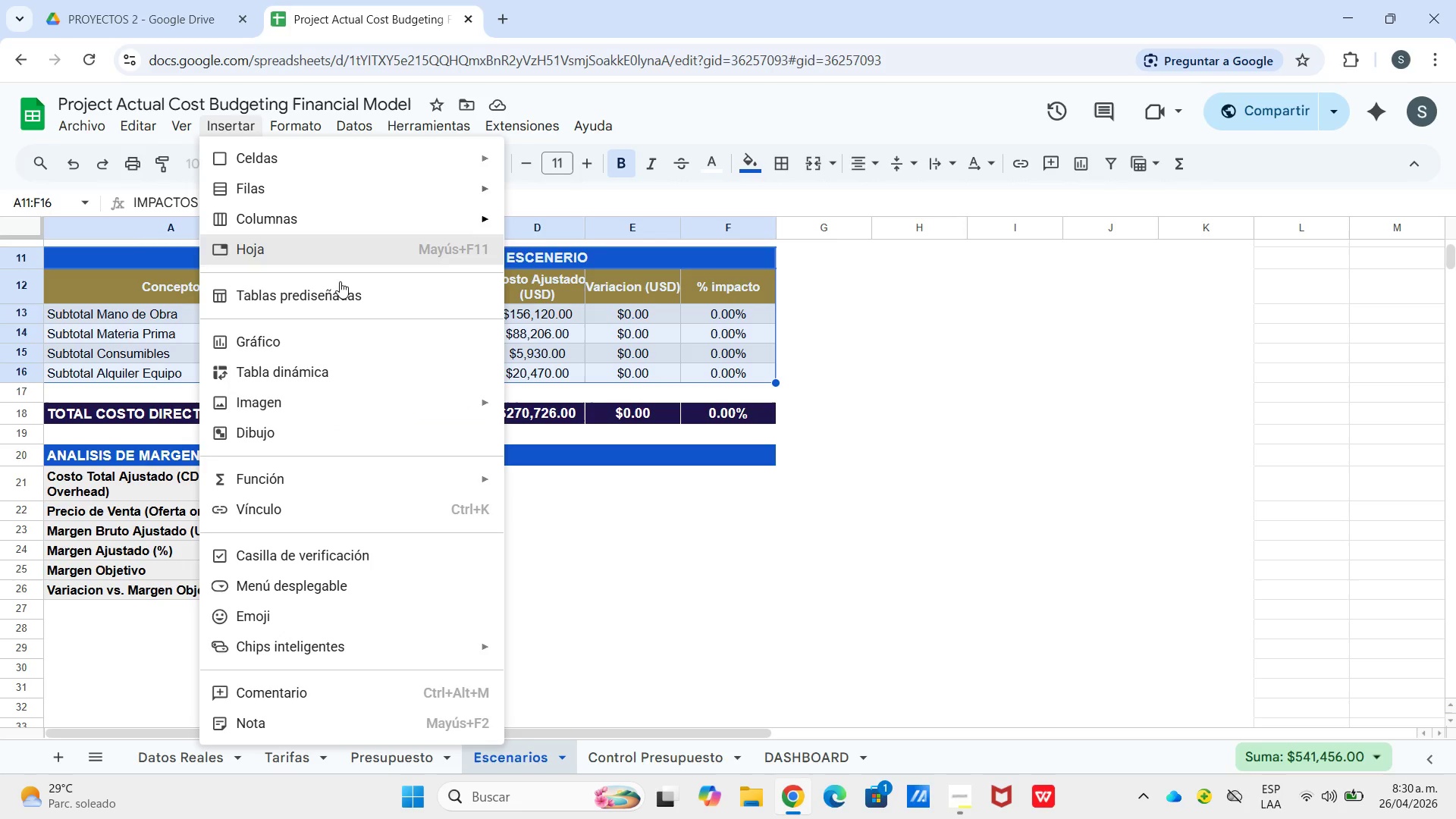 
left_click([340, 333])
 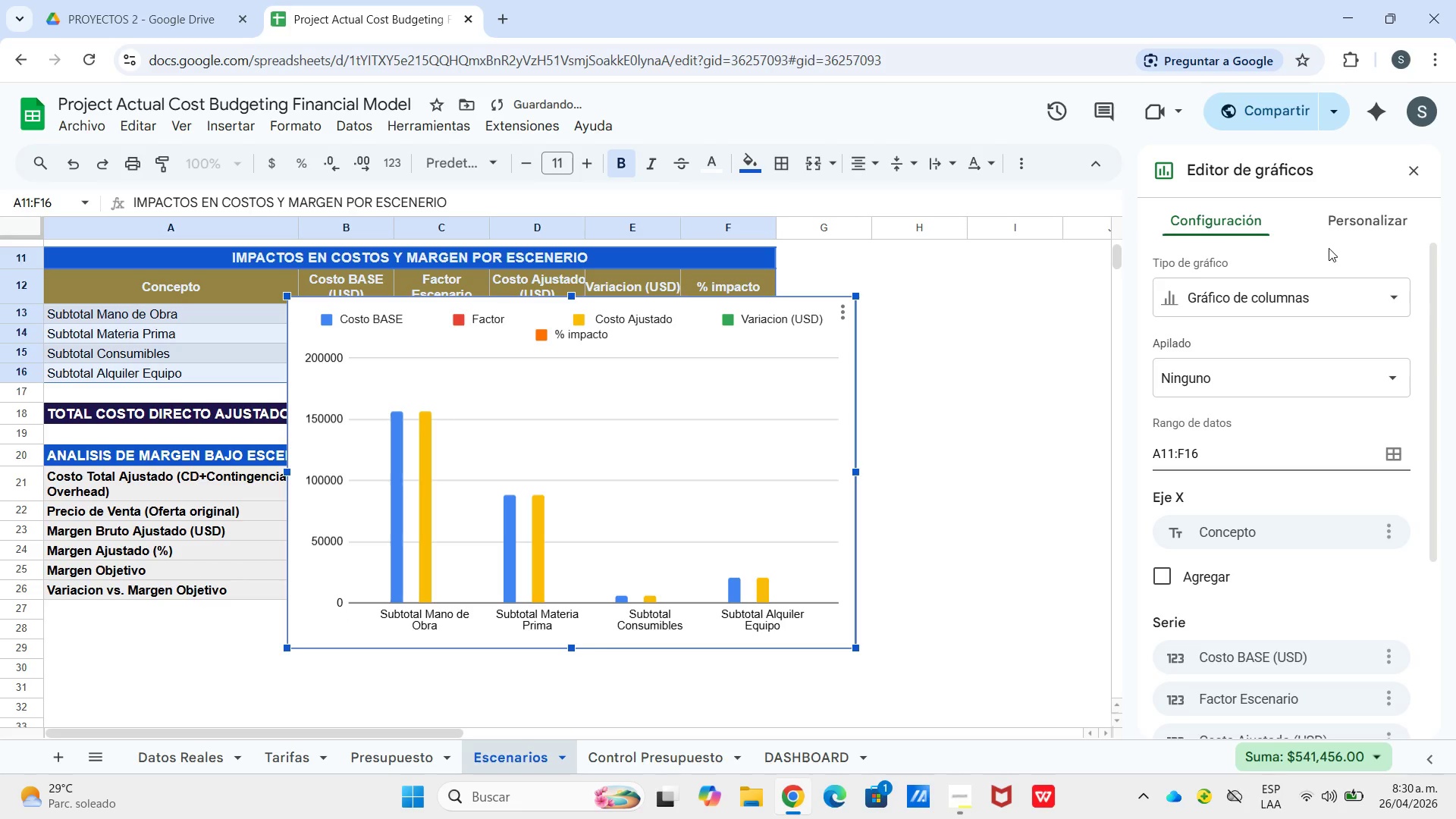 
left_click([1320, 309])
 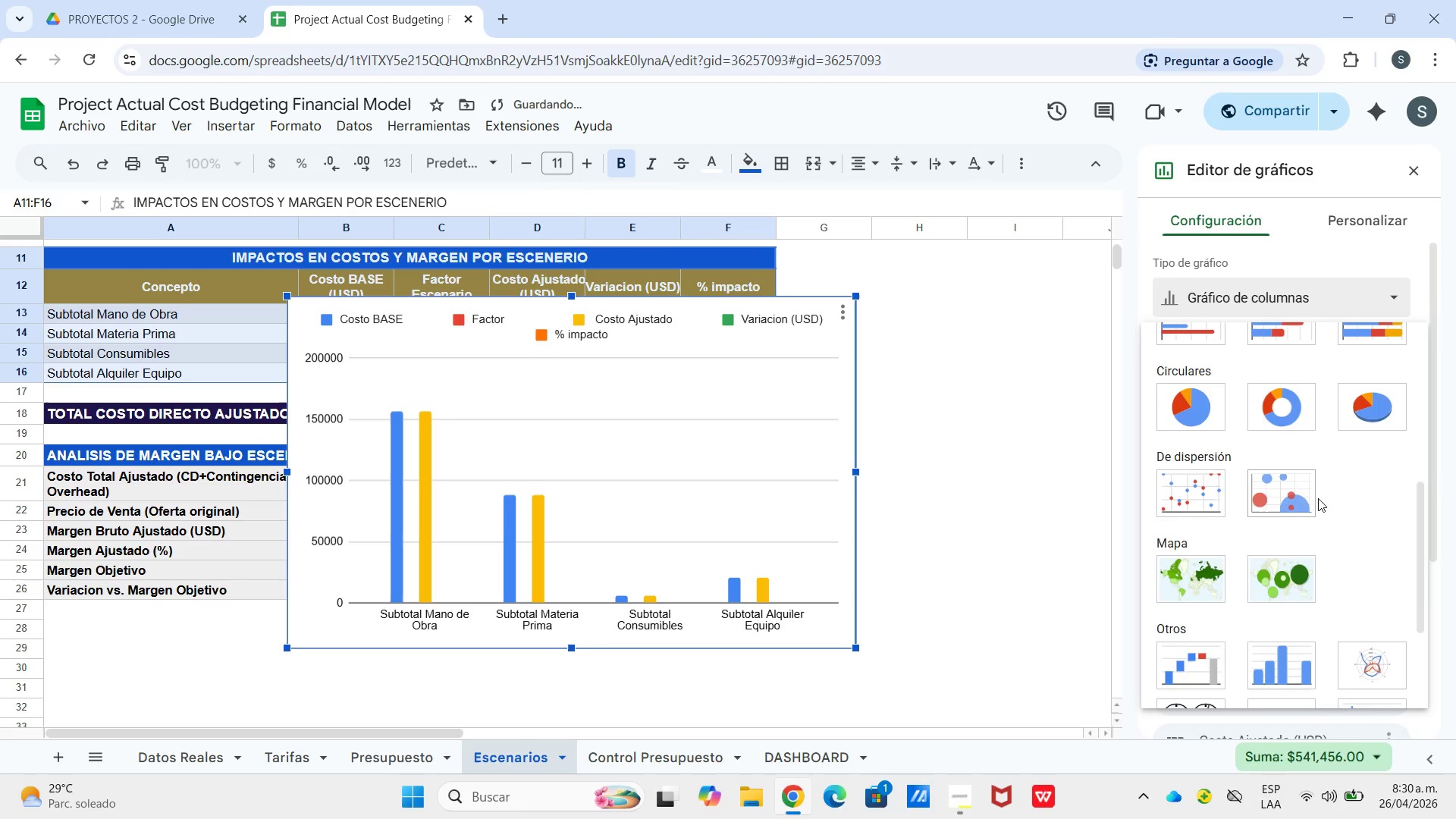 
scroll: coordinate [1323, 476], scroll_direction: down, amount: 4.0
 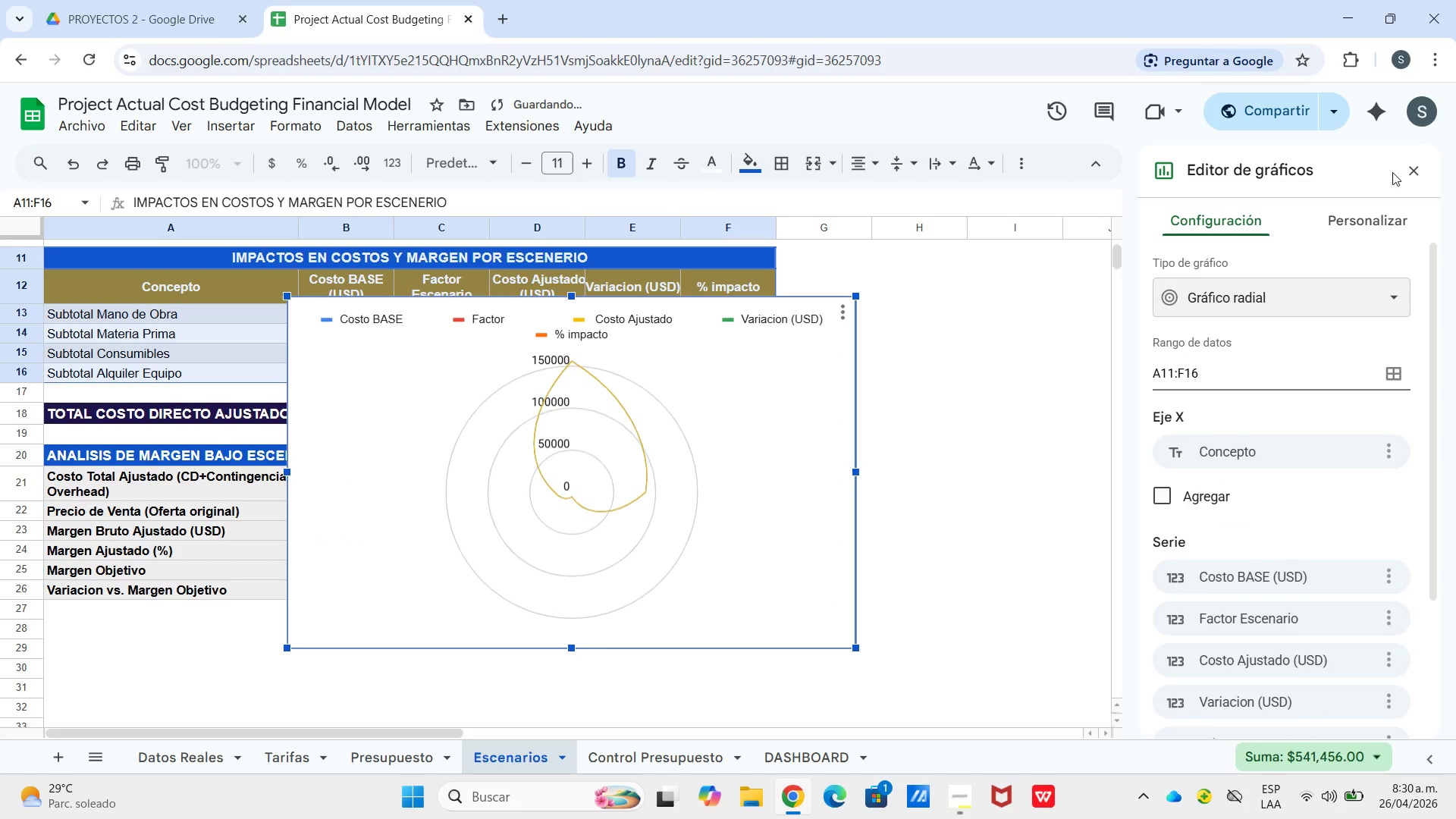 
left_click_drag(start_coordinate=[1410, 169], to_coordinate=[1401, 177])
 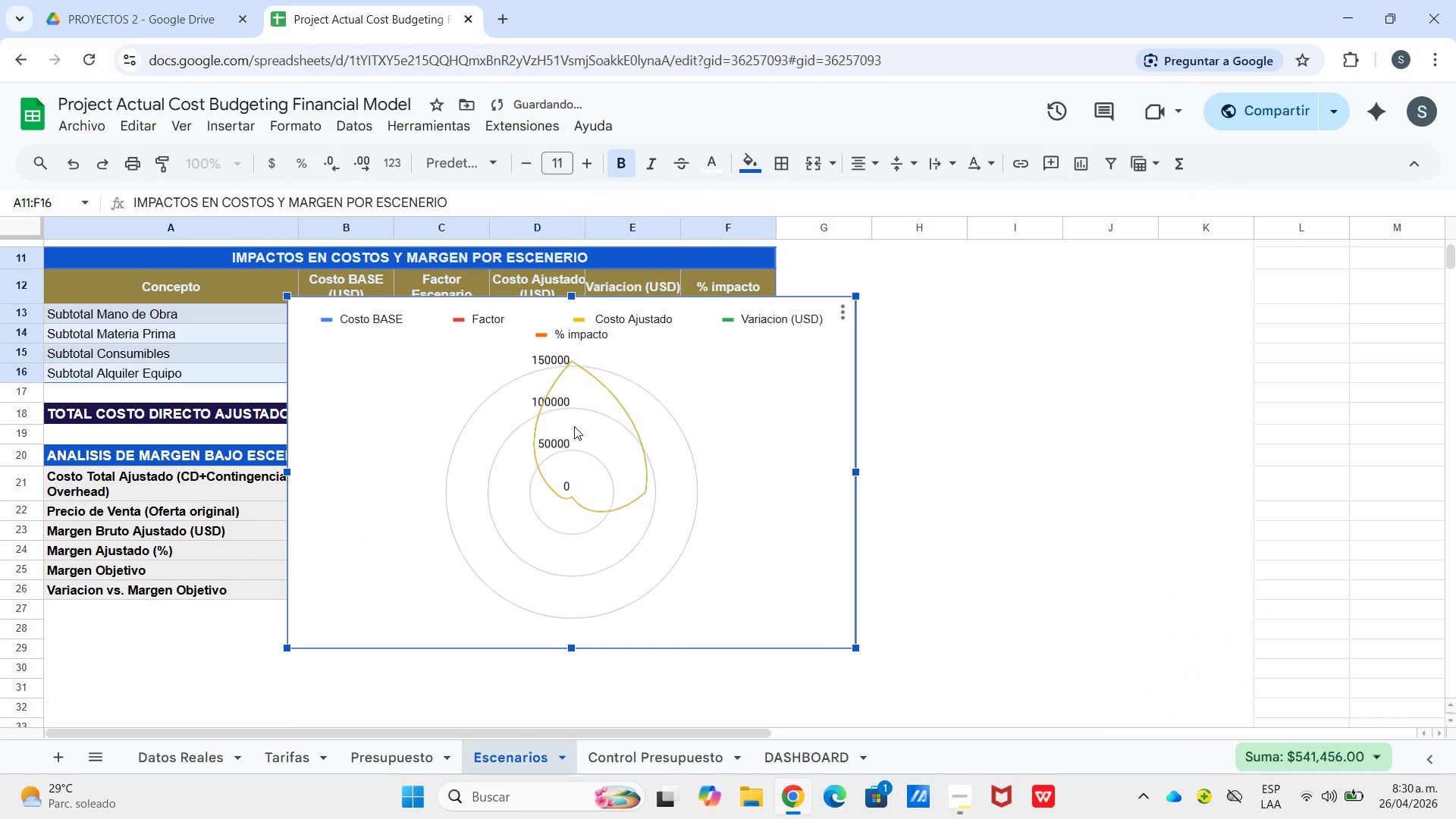 
left_click_drag(start_coordinate=[574, 426], to_coordinate=[1119, 414])
 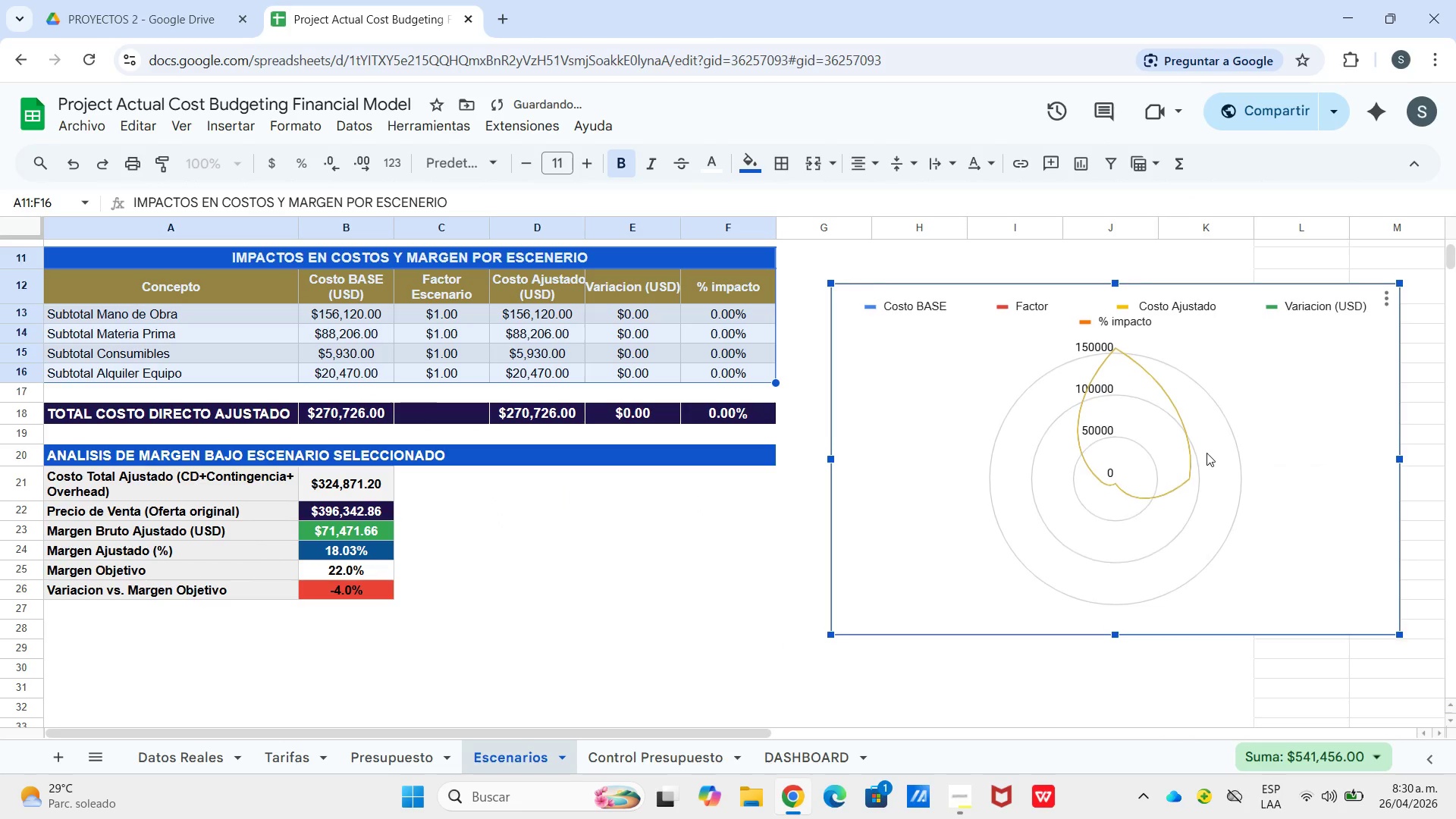 
left_click_drag(start_coordinate=[1210, 444], to_coordinate=[1210, 453])
 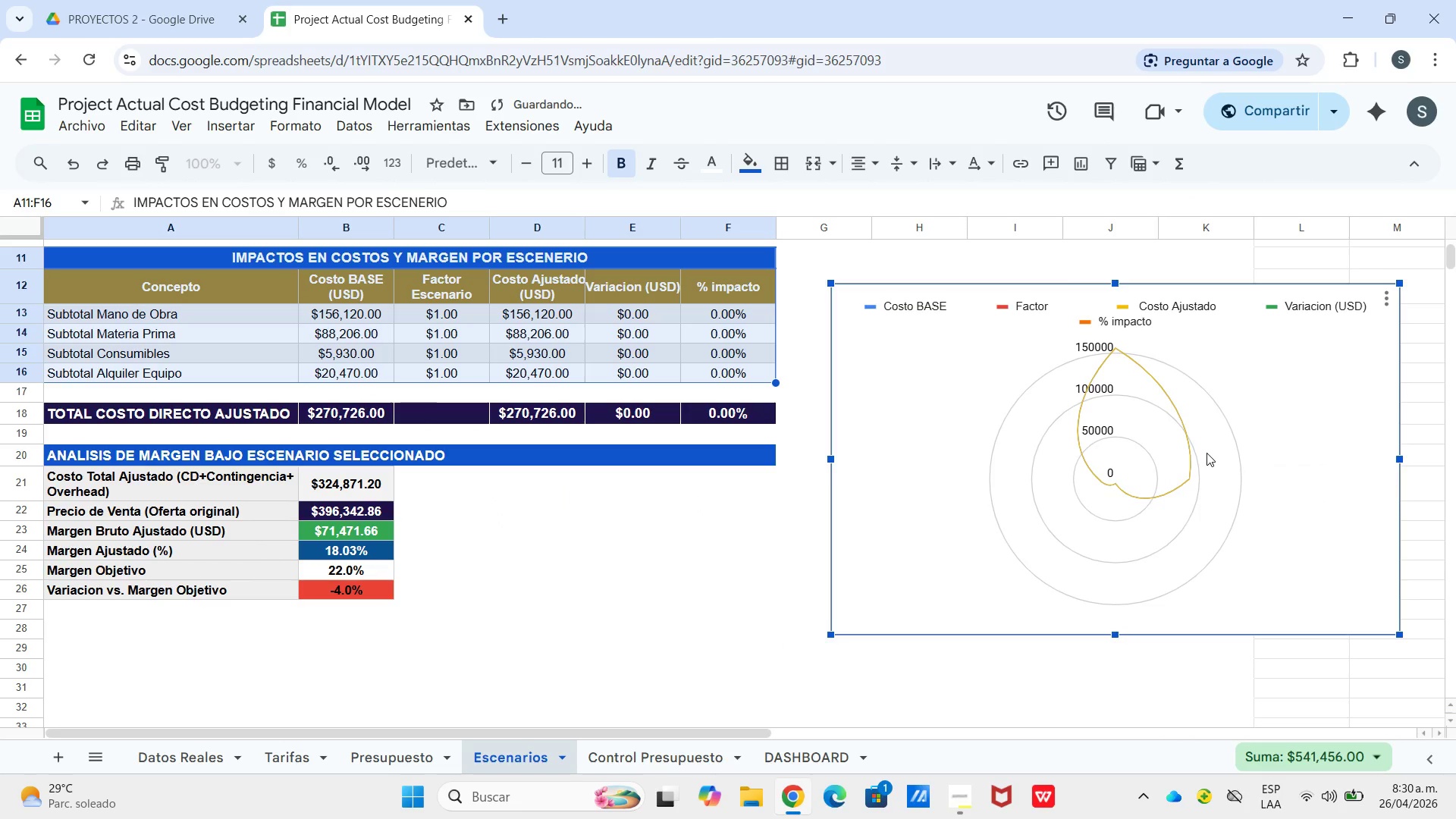 
double_click([1207, 453])
 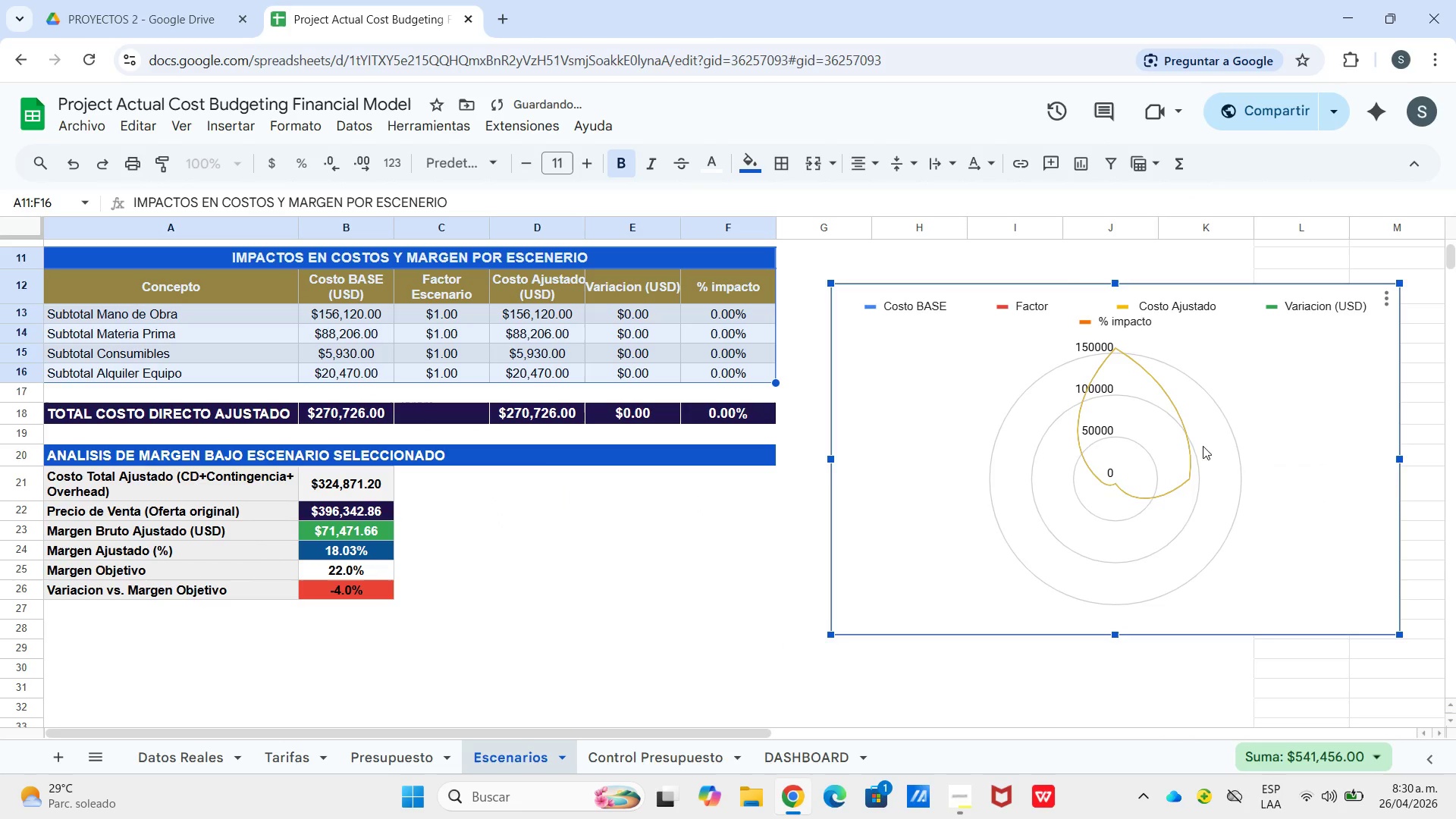 
double_click([1203, 446])
 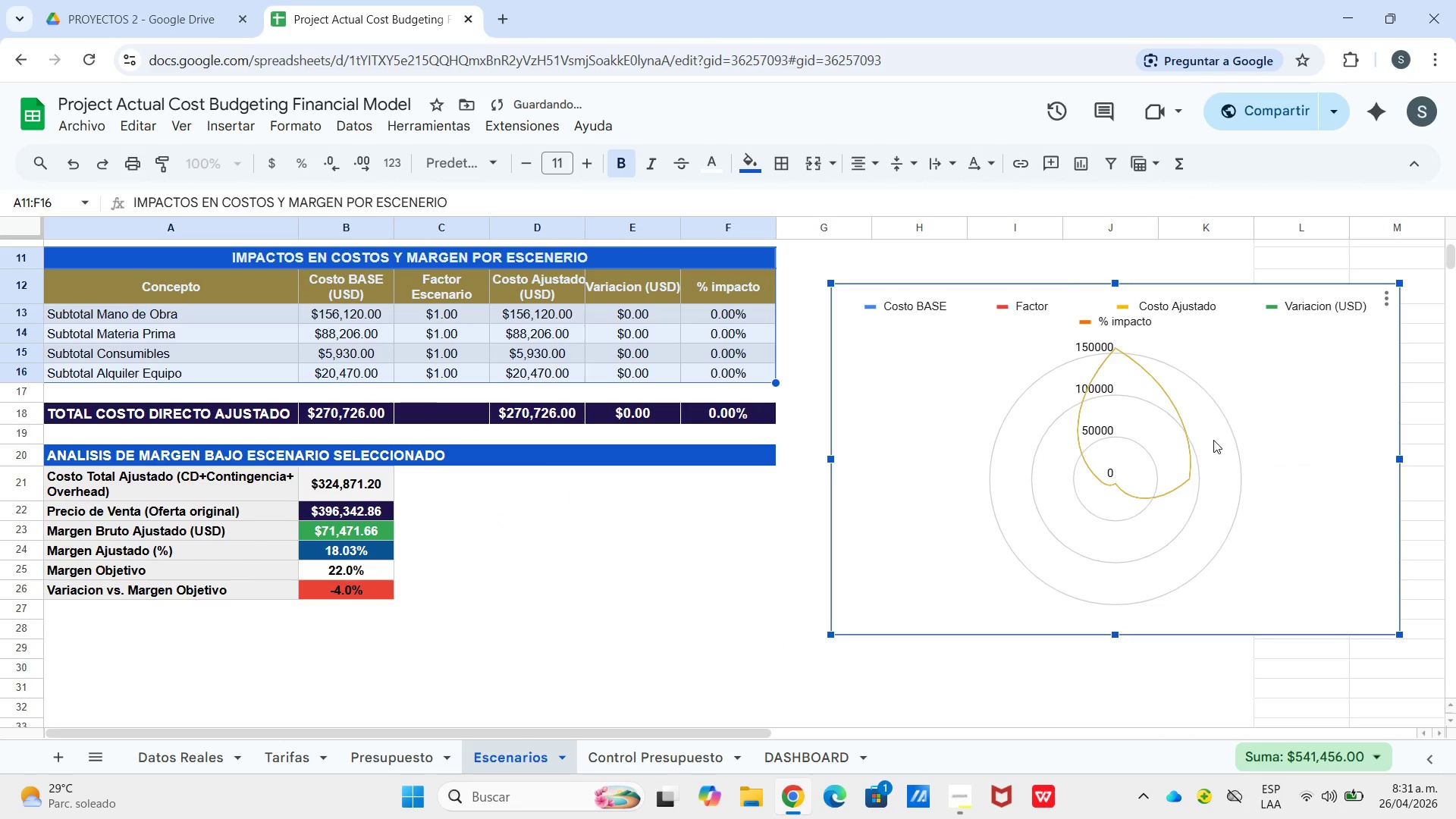 
right_click([1213, 440])
 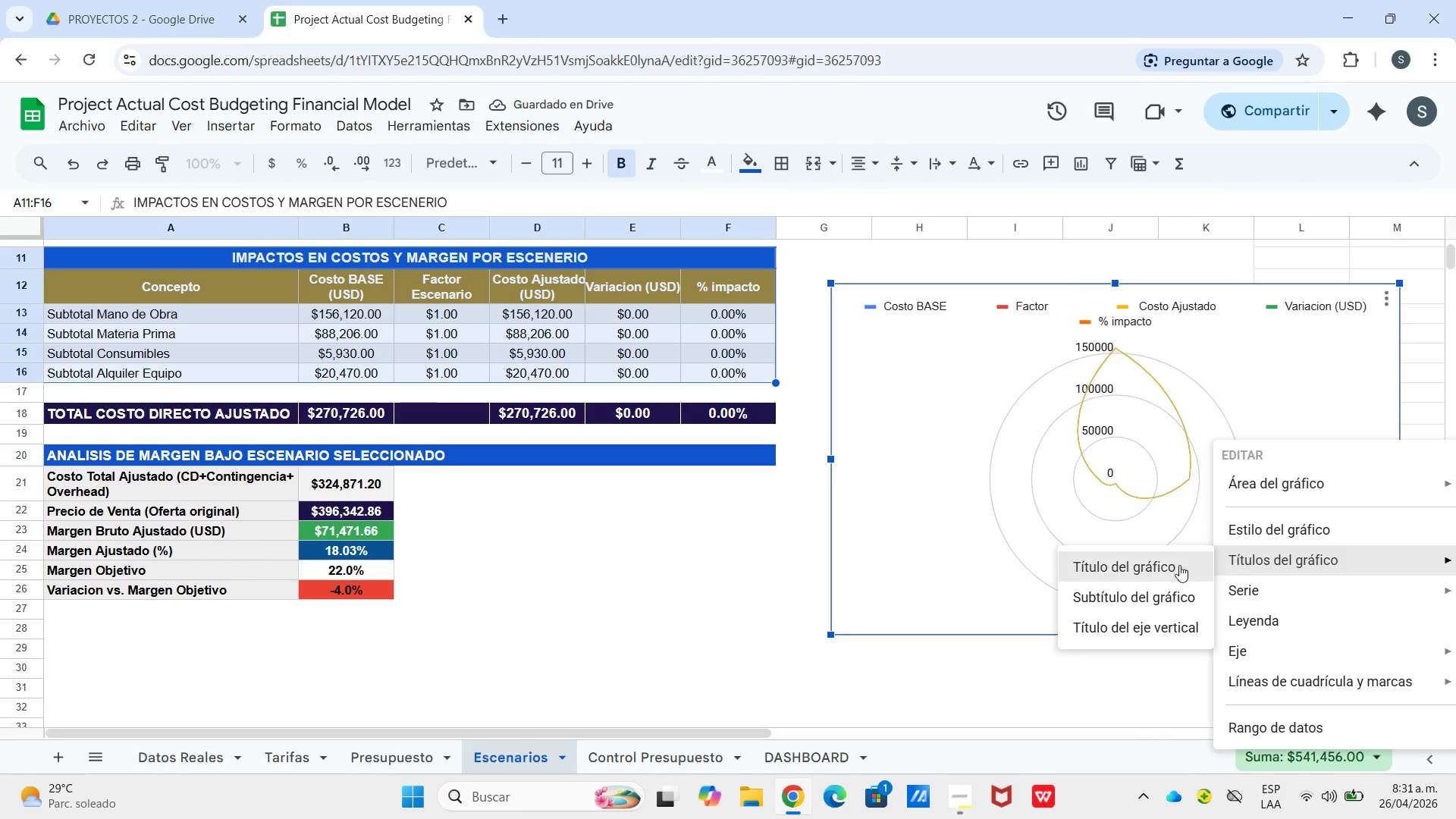 
left_click([1138, 574])
 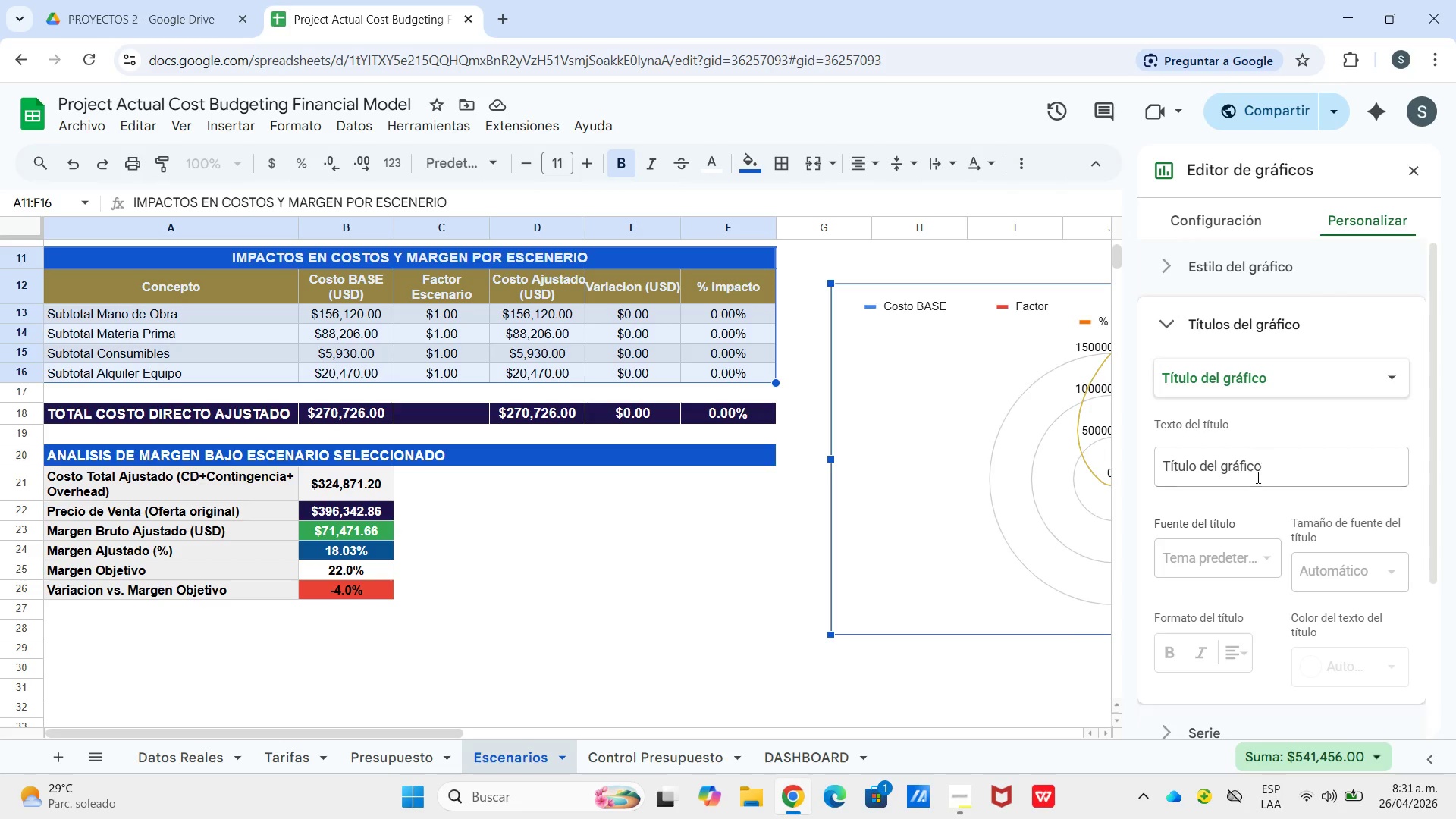 
left_click([1255, 481])
 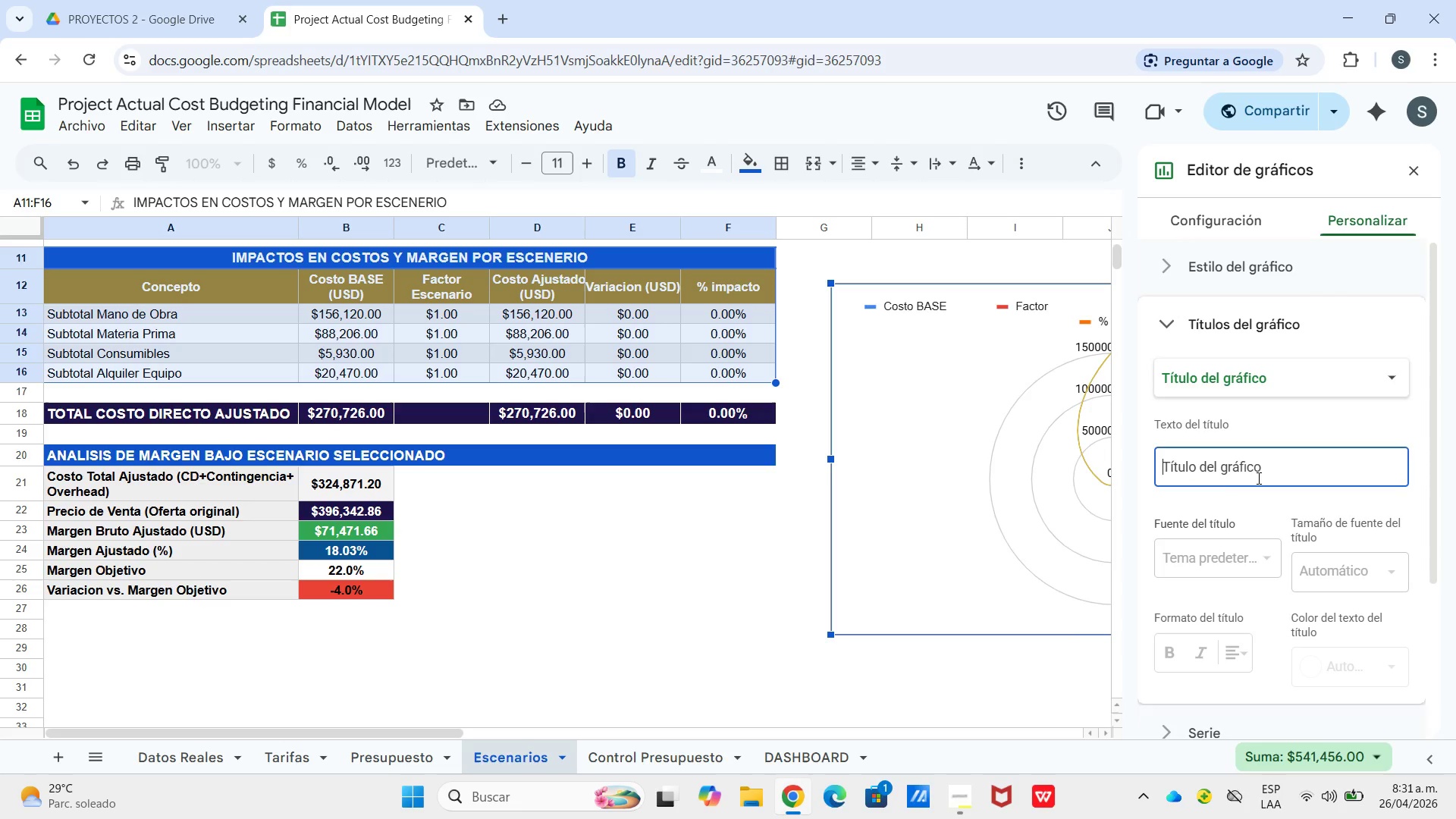 
type(Impca)
key(Backspace)
key(Backspace)
type(actos en costos y margen)
 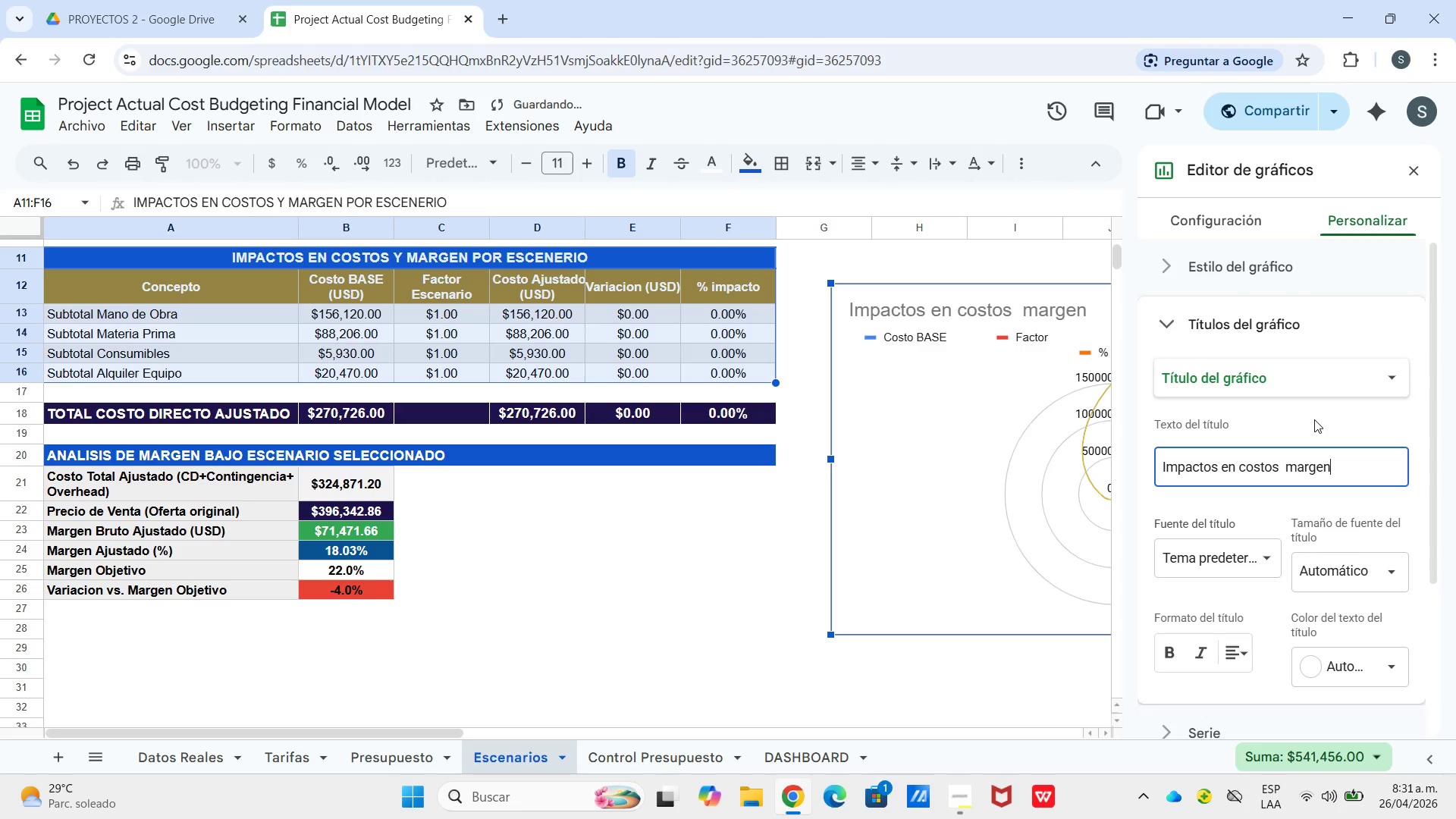 
type( po )
key(Backspace)
type(r escenario)
 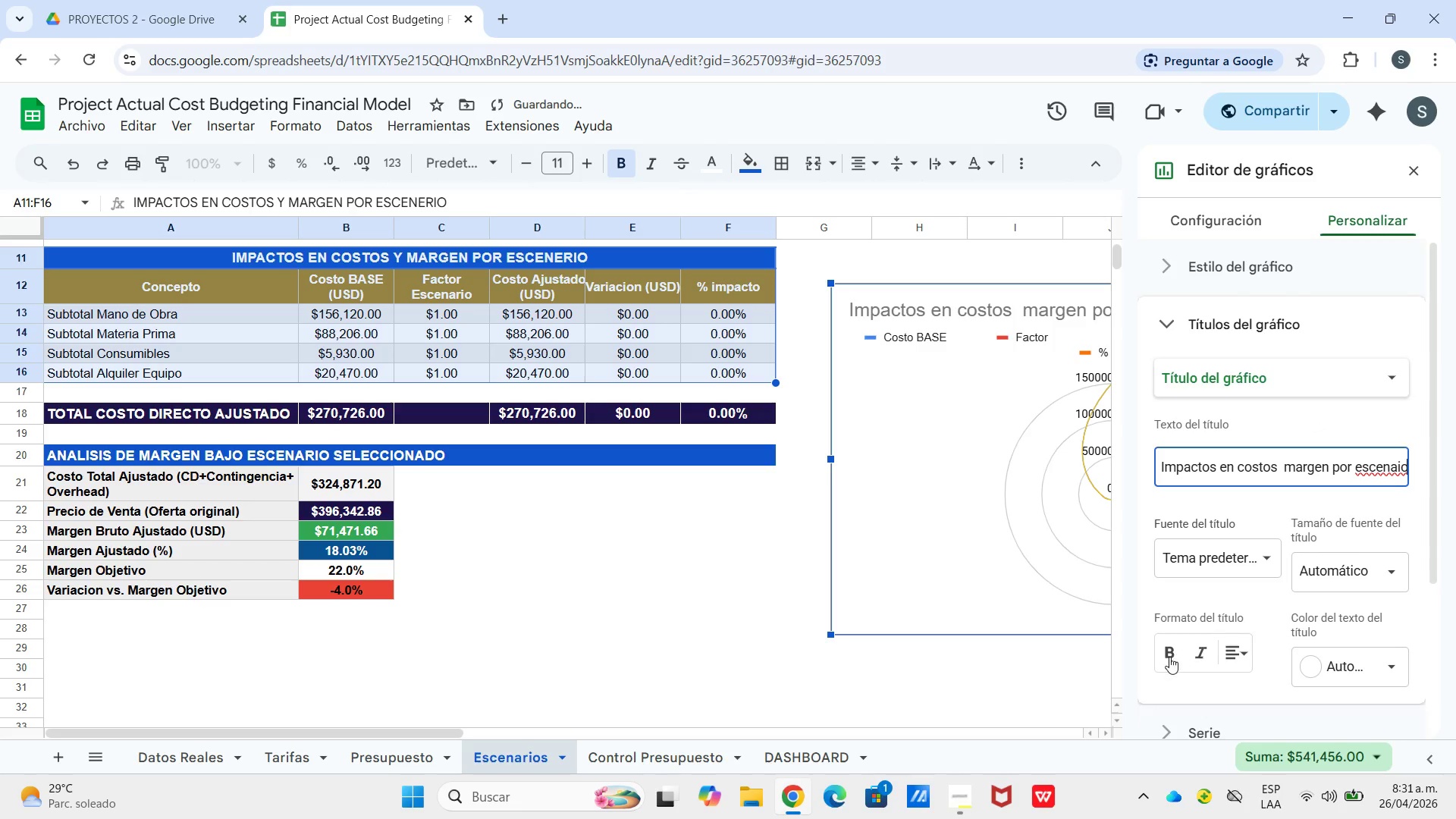 
left_click([1169, 658])
 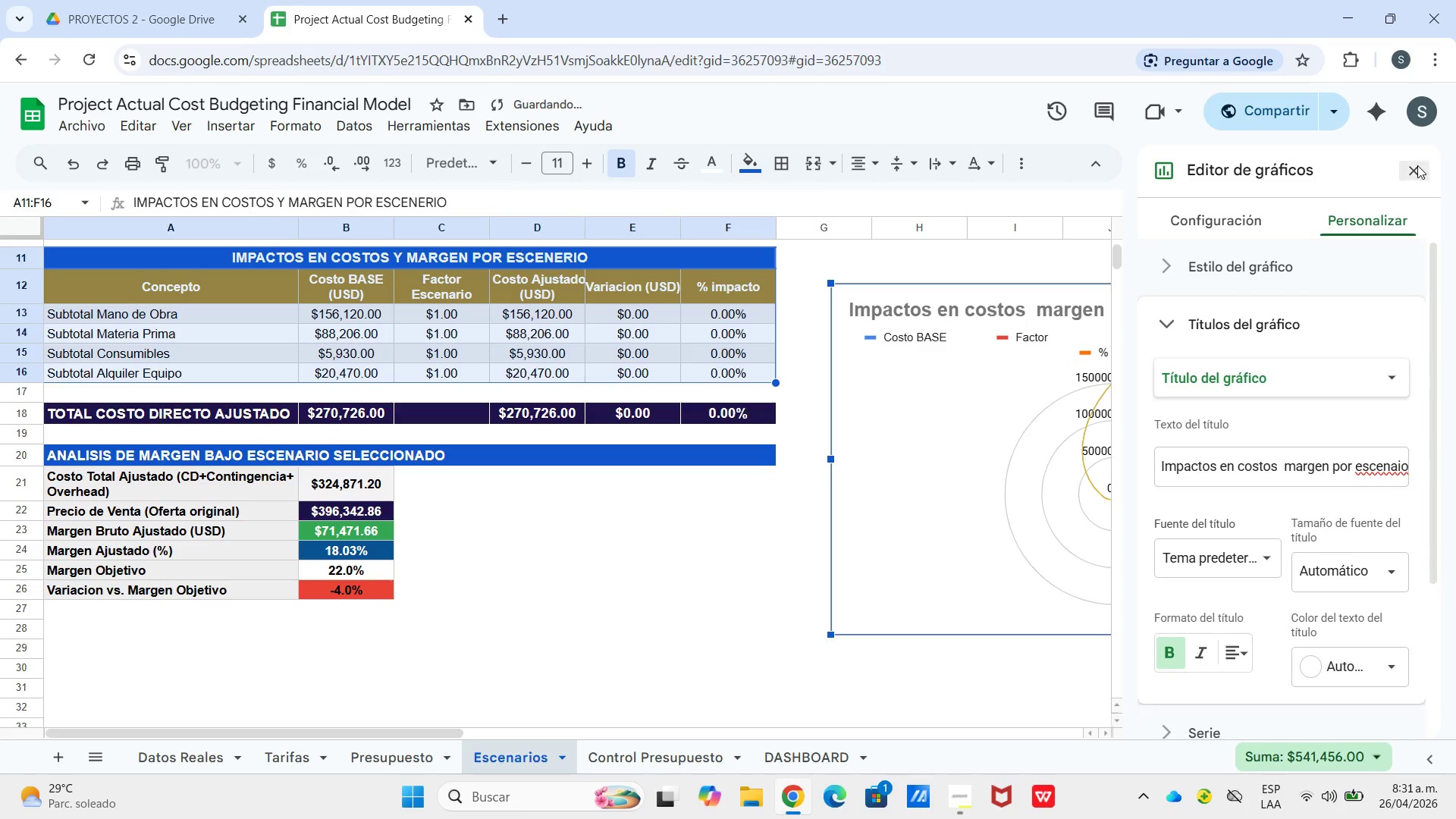 
left_click([1417, 166])
 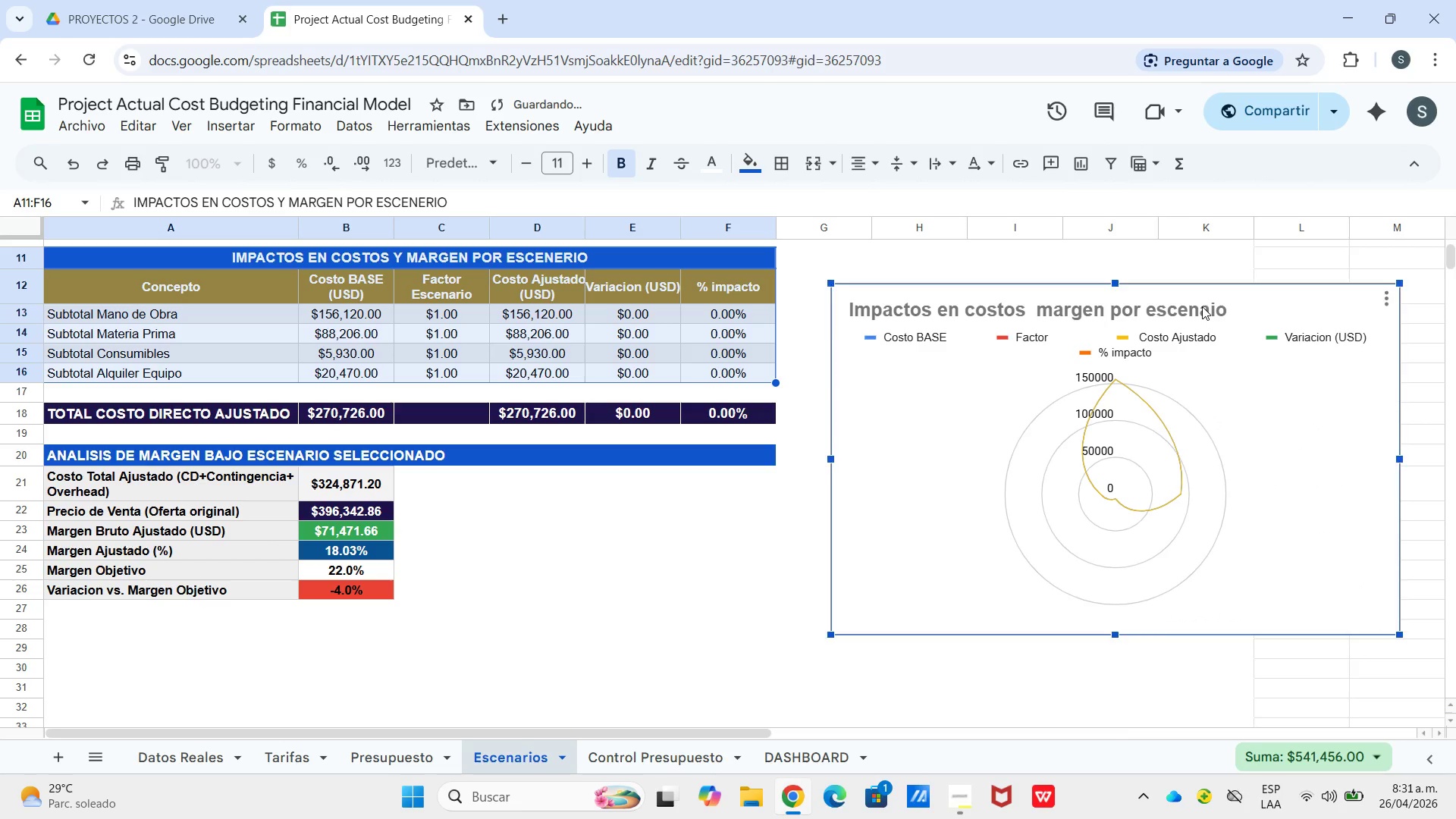 
double_click([1202, 306])
 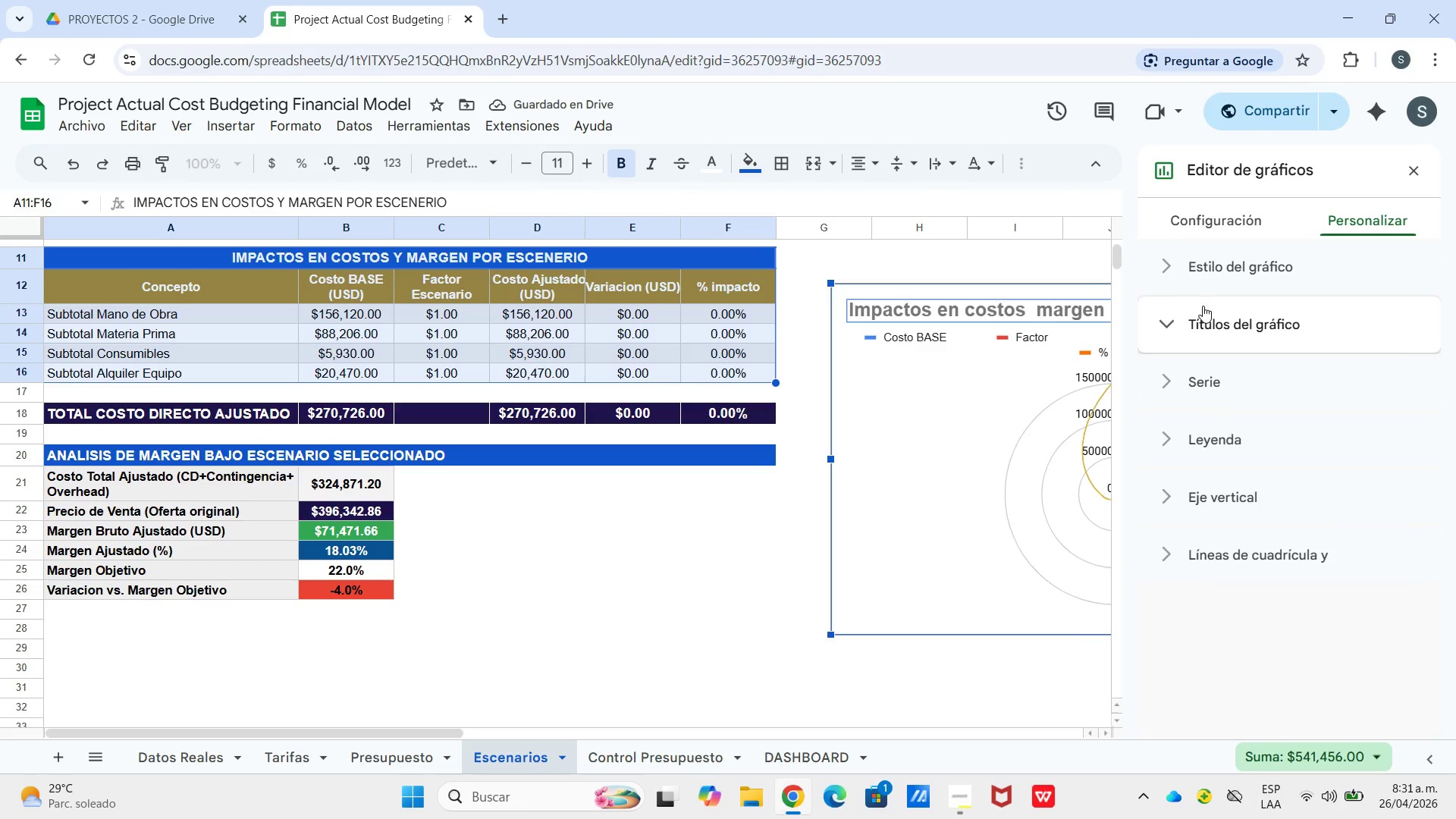 
triple_click([1203, 306])
 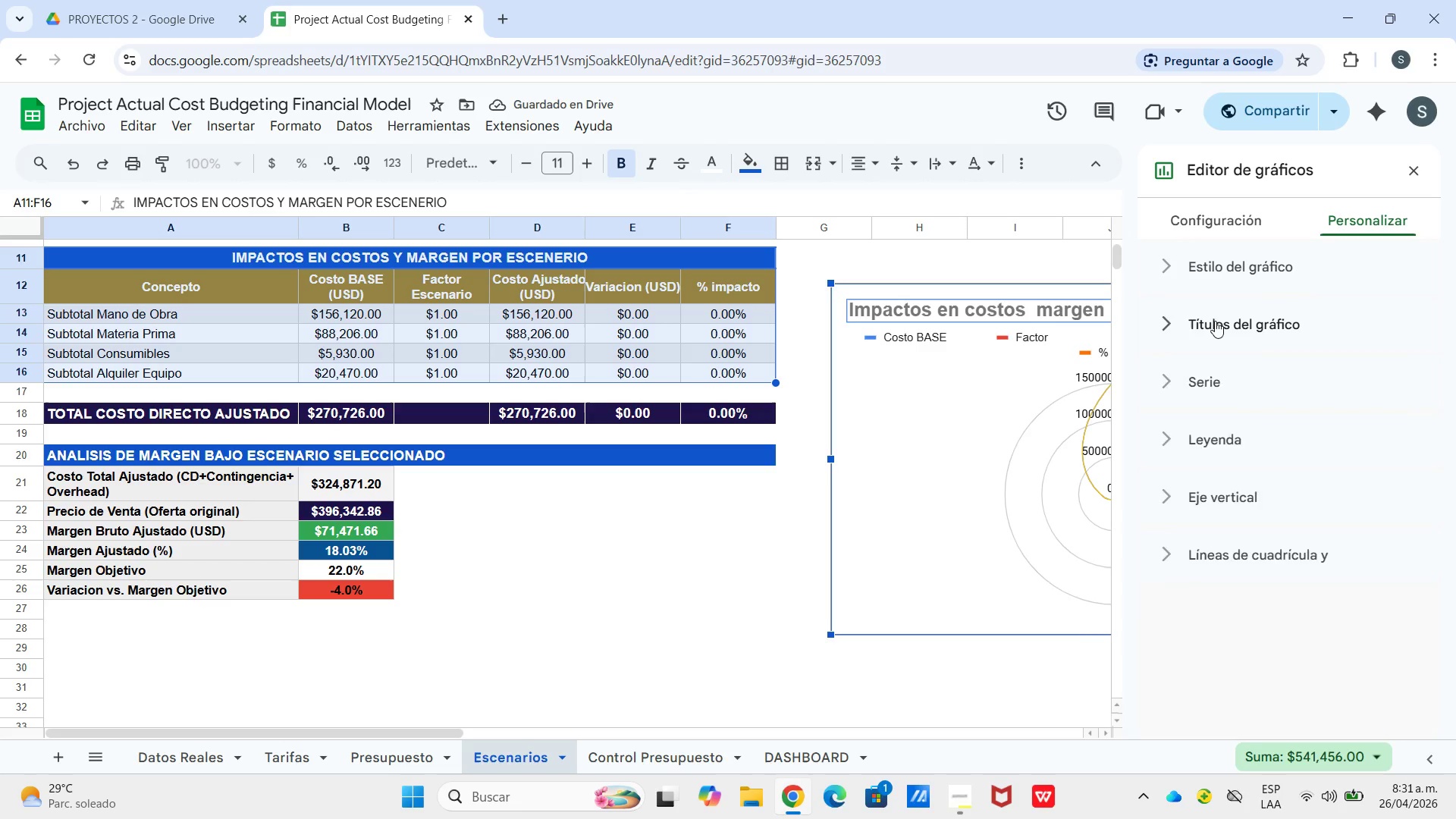 
left_click([1215, 320])
 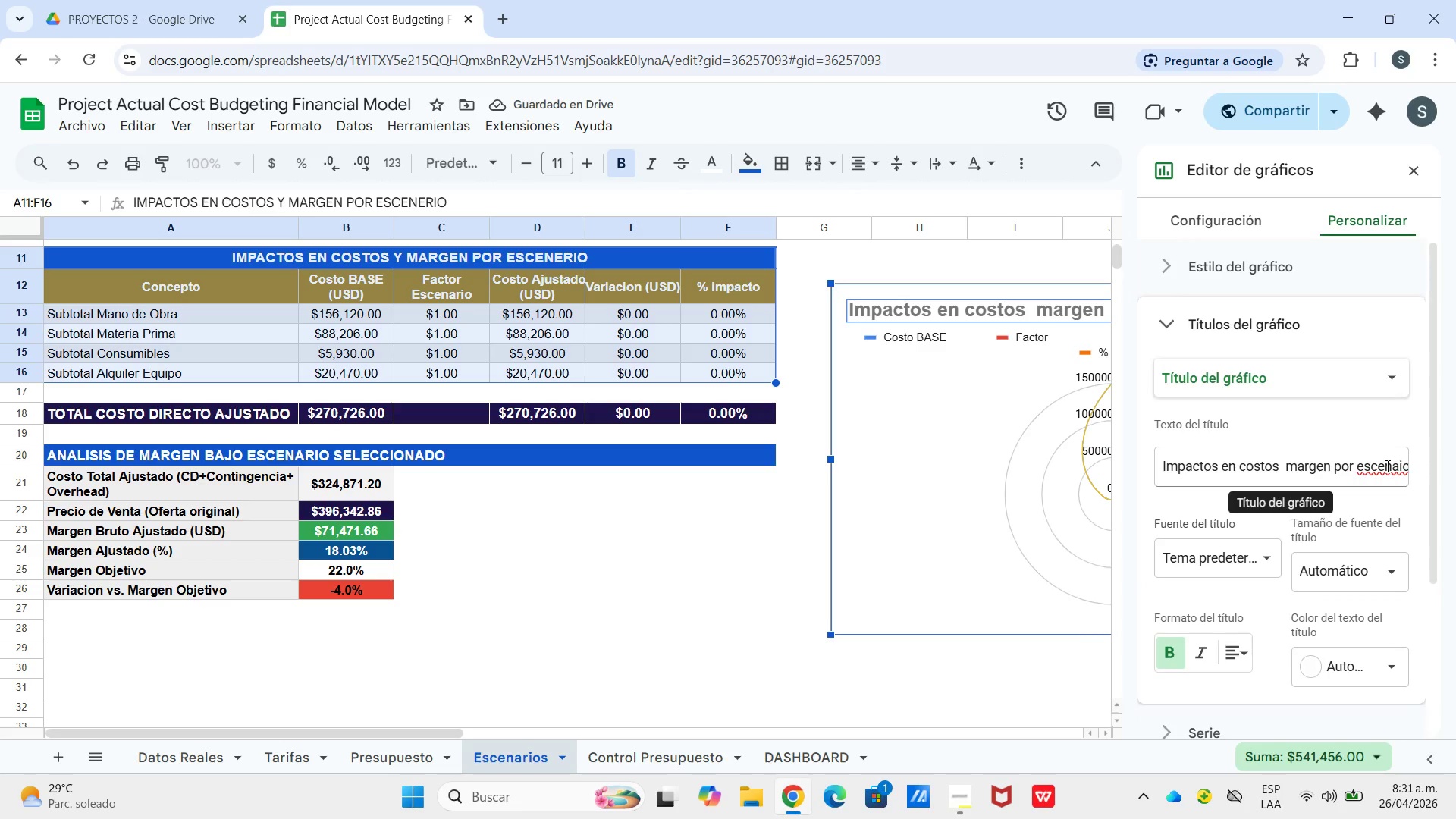 
left_click([1386, 466])
 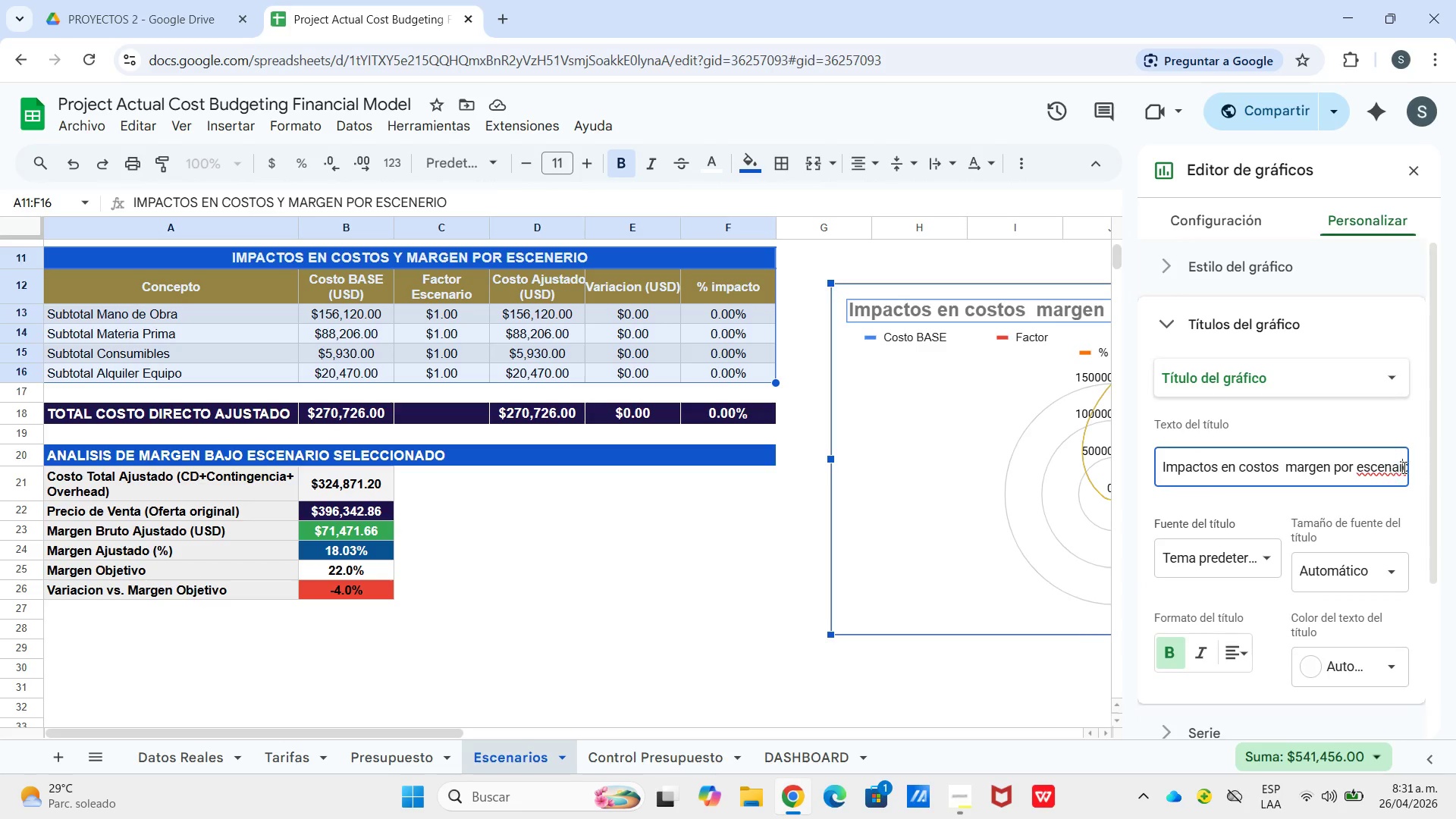 
left_click([1403, 467])
 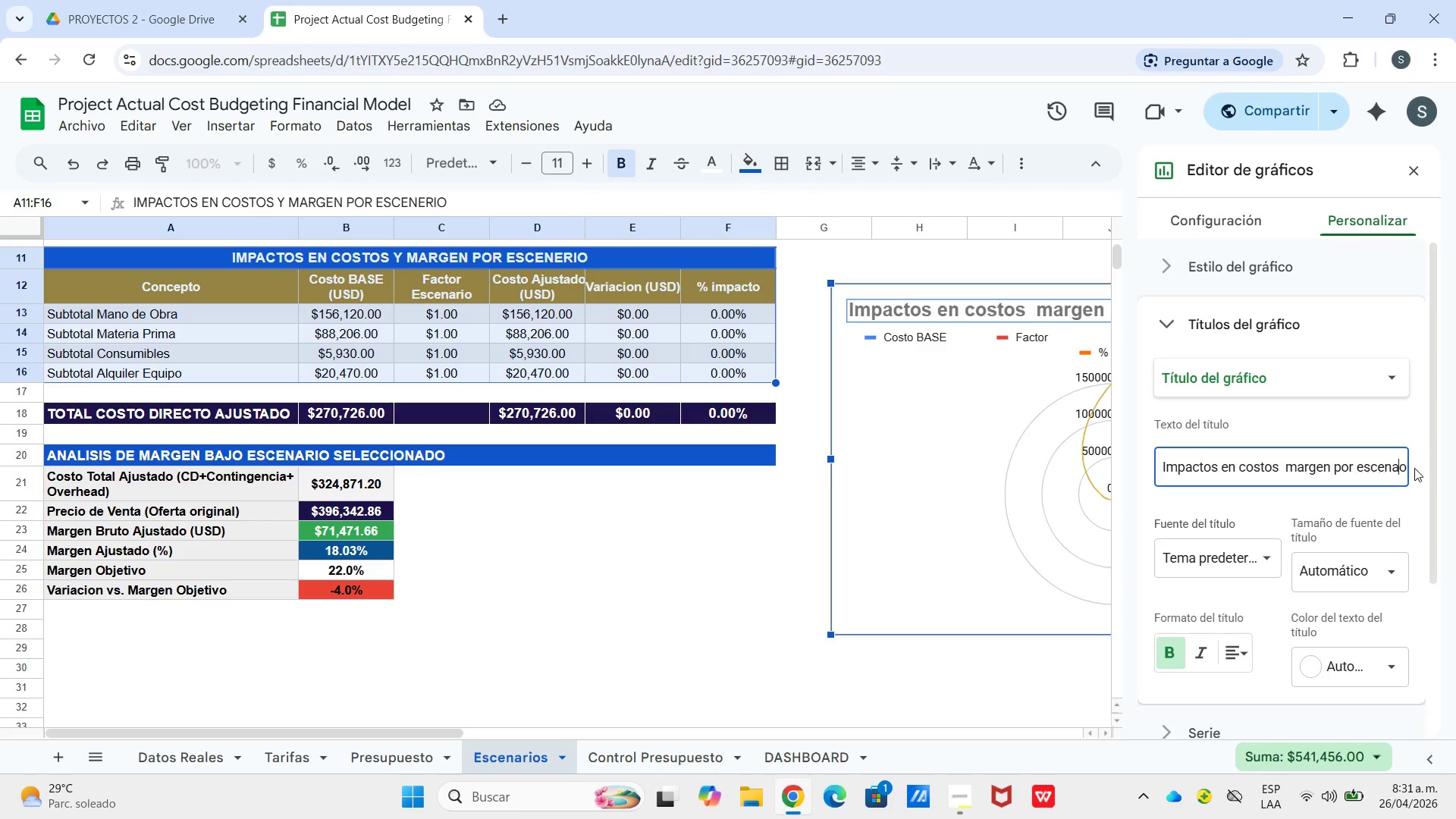 
key(Backspace)
type(ri)
key(Backspace)
type(o)
 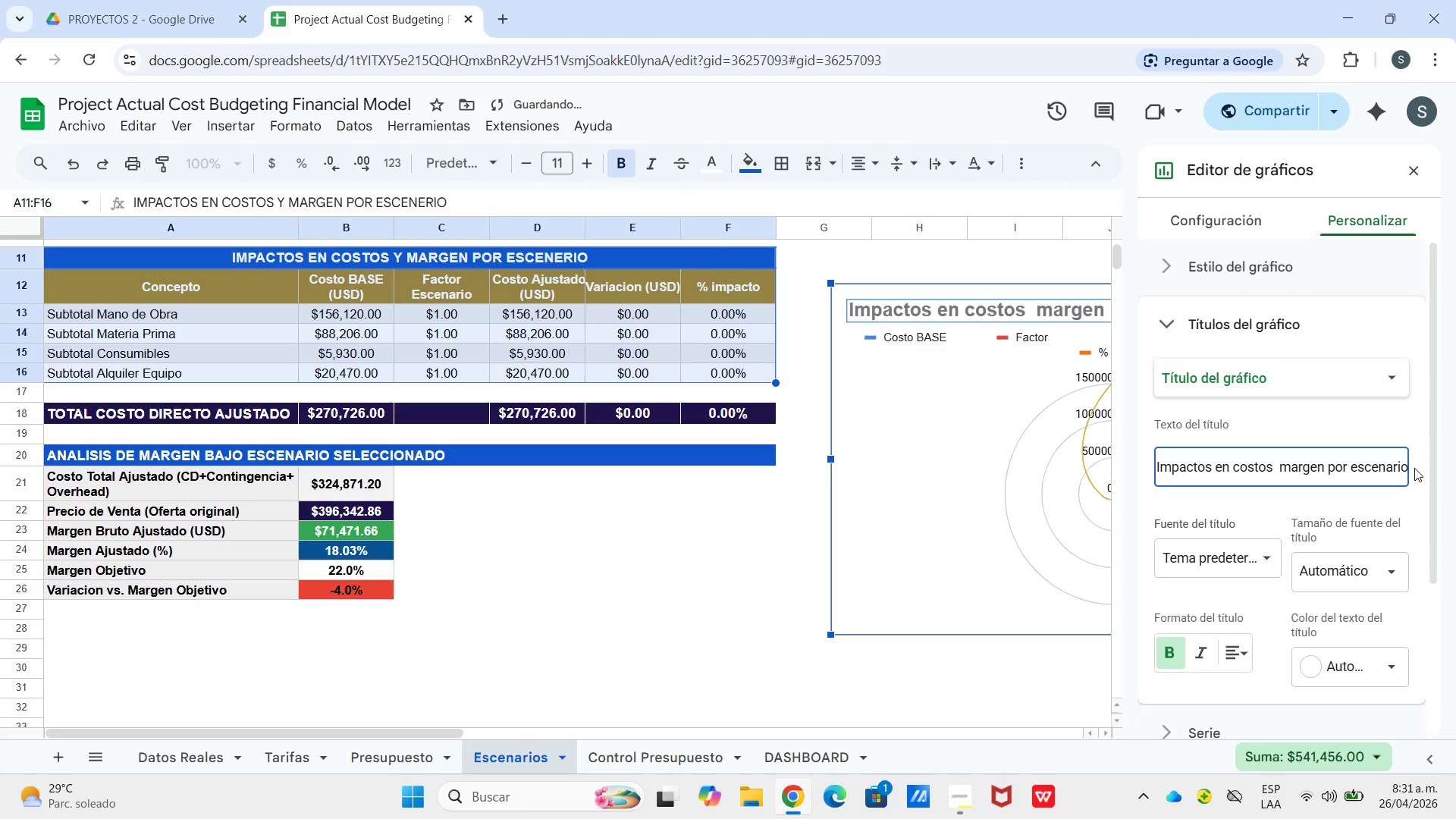 
hold_key(key=ArrowRight, duration=0.91)
 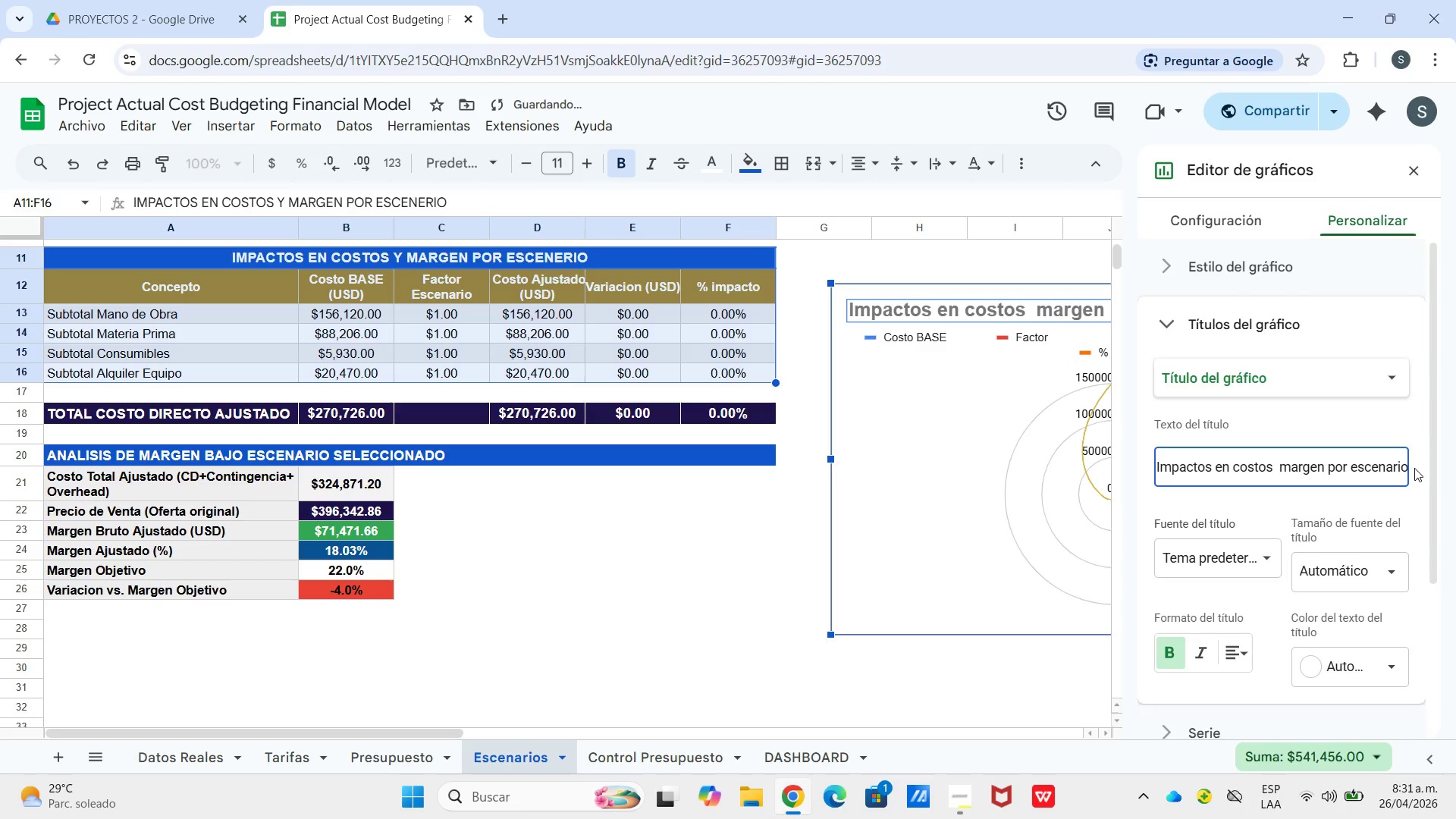 
key(Enter)
 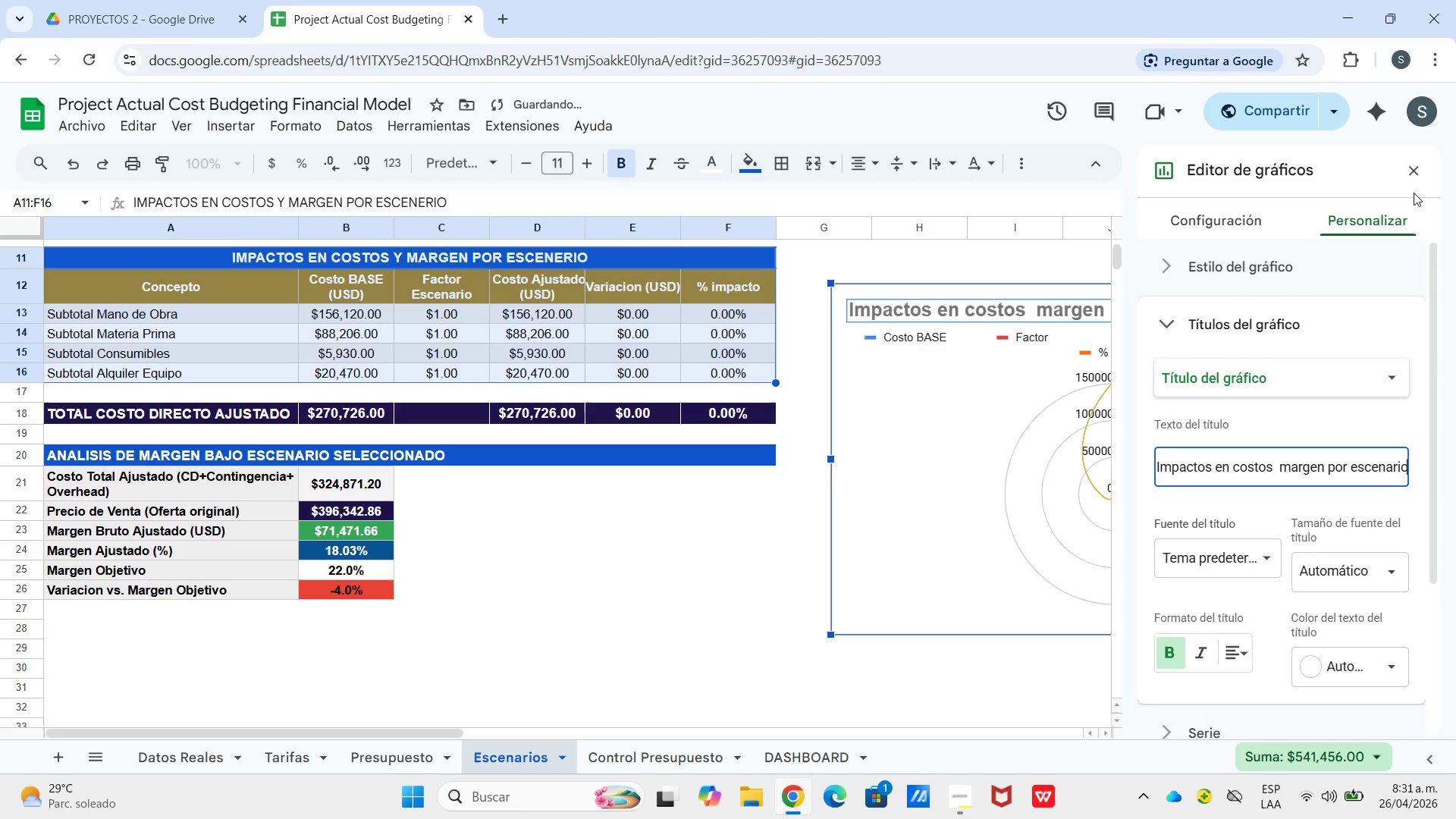 
left_click([1414, 183])
 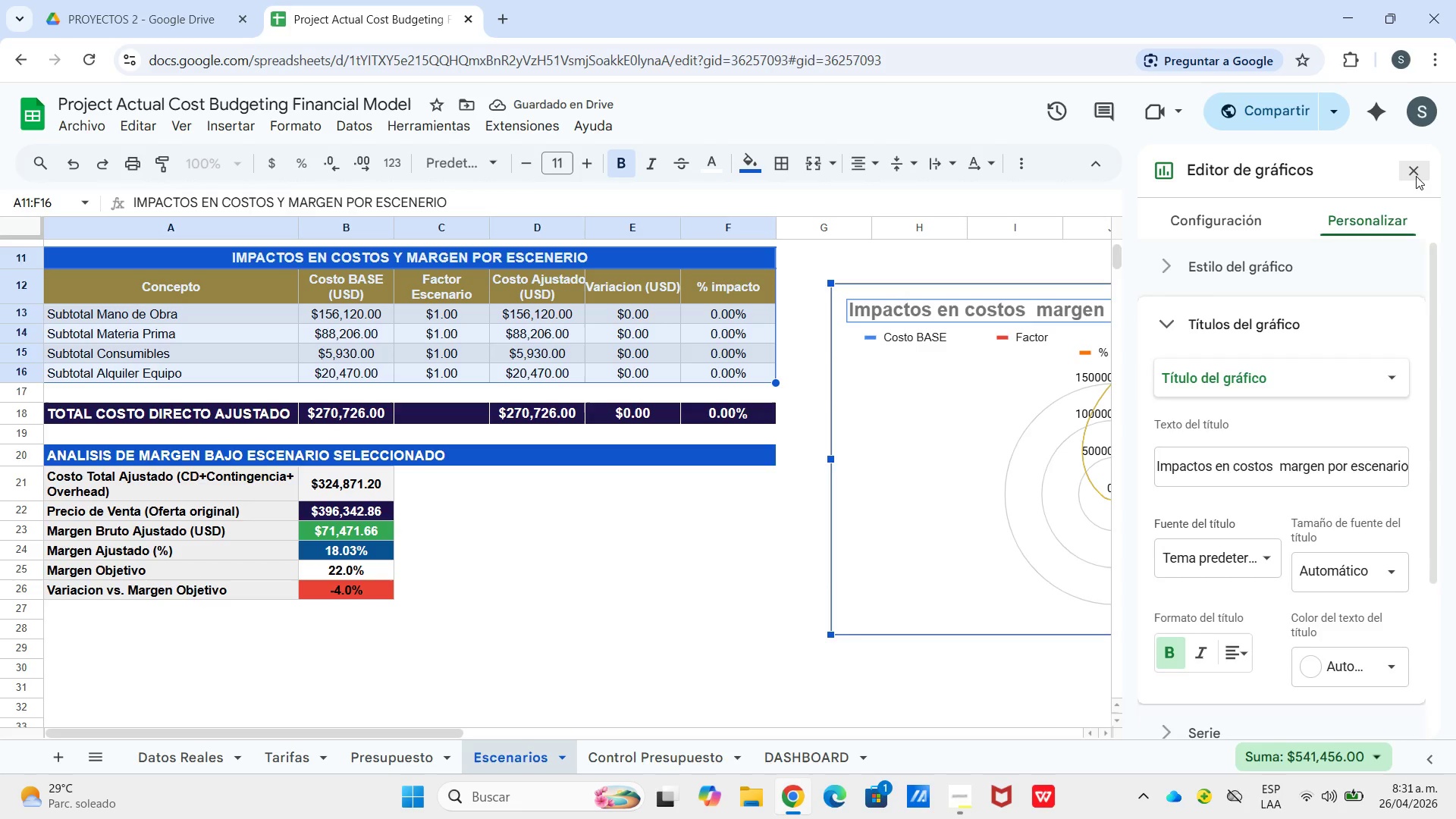 
left_click([1416, 176])
 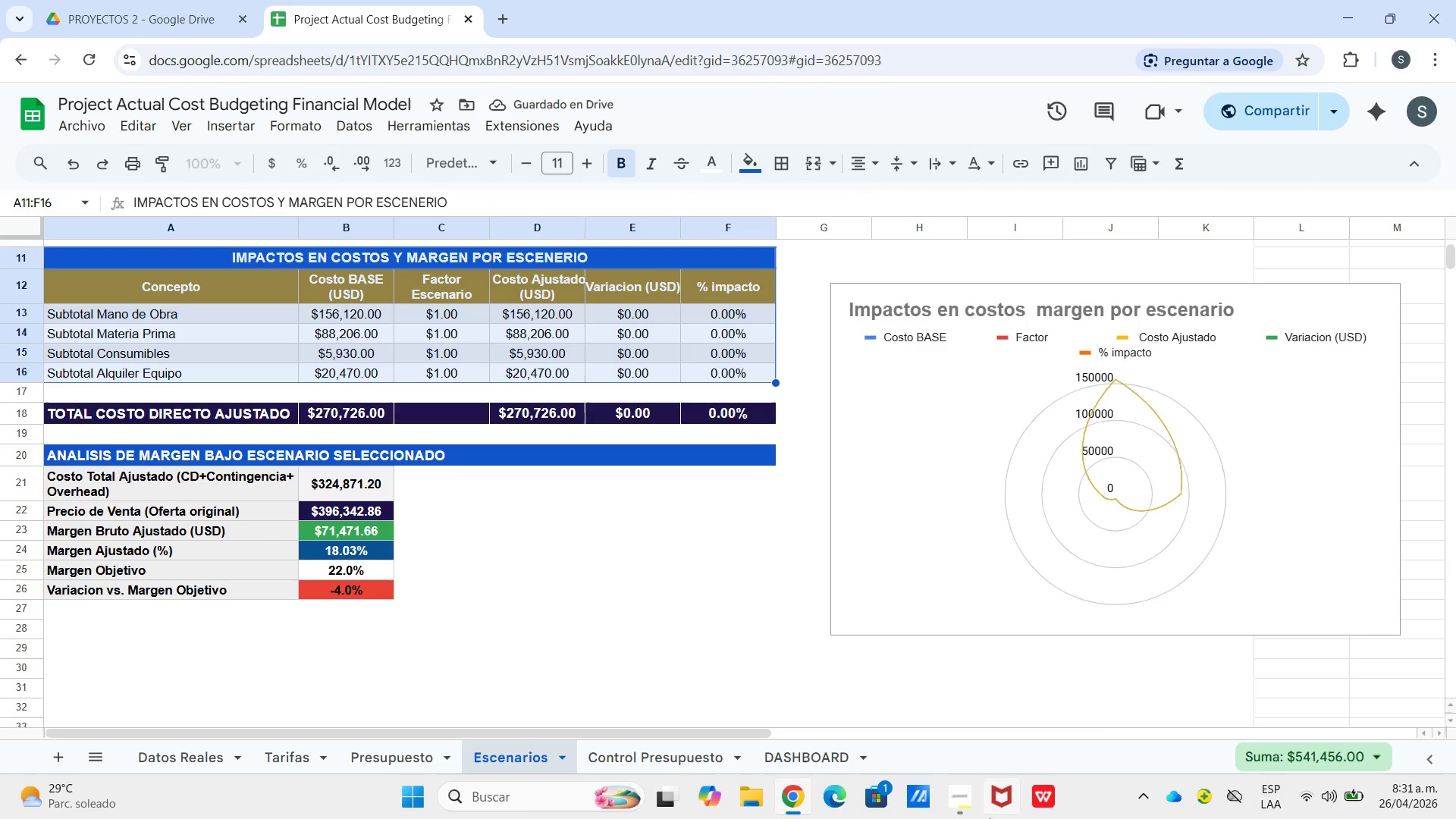 
left_click([969, 802])
 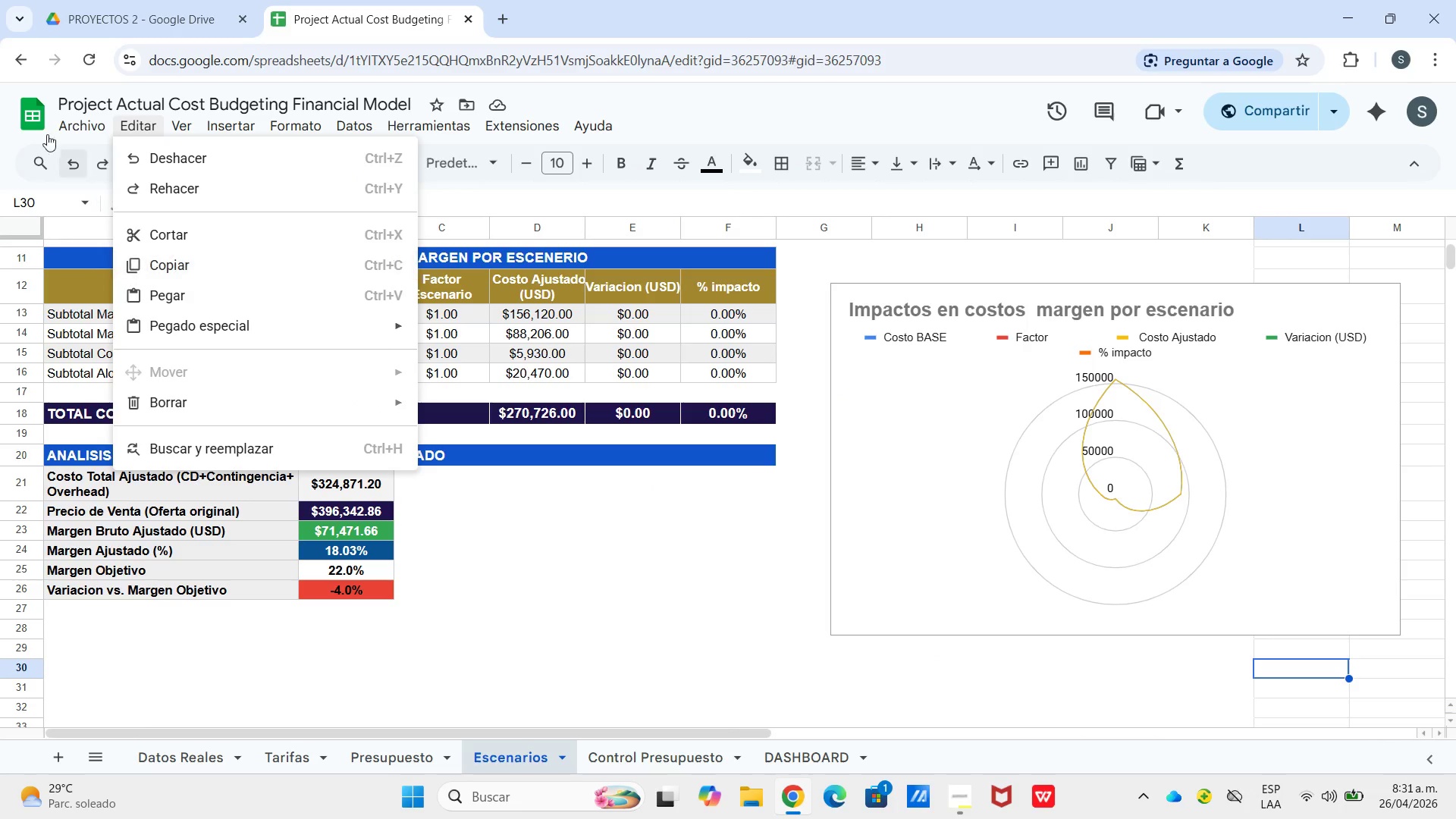 
left_click([78, 117])
 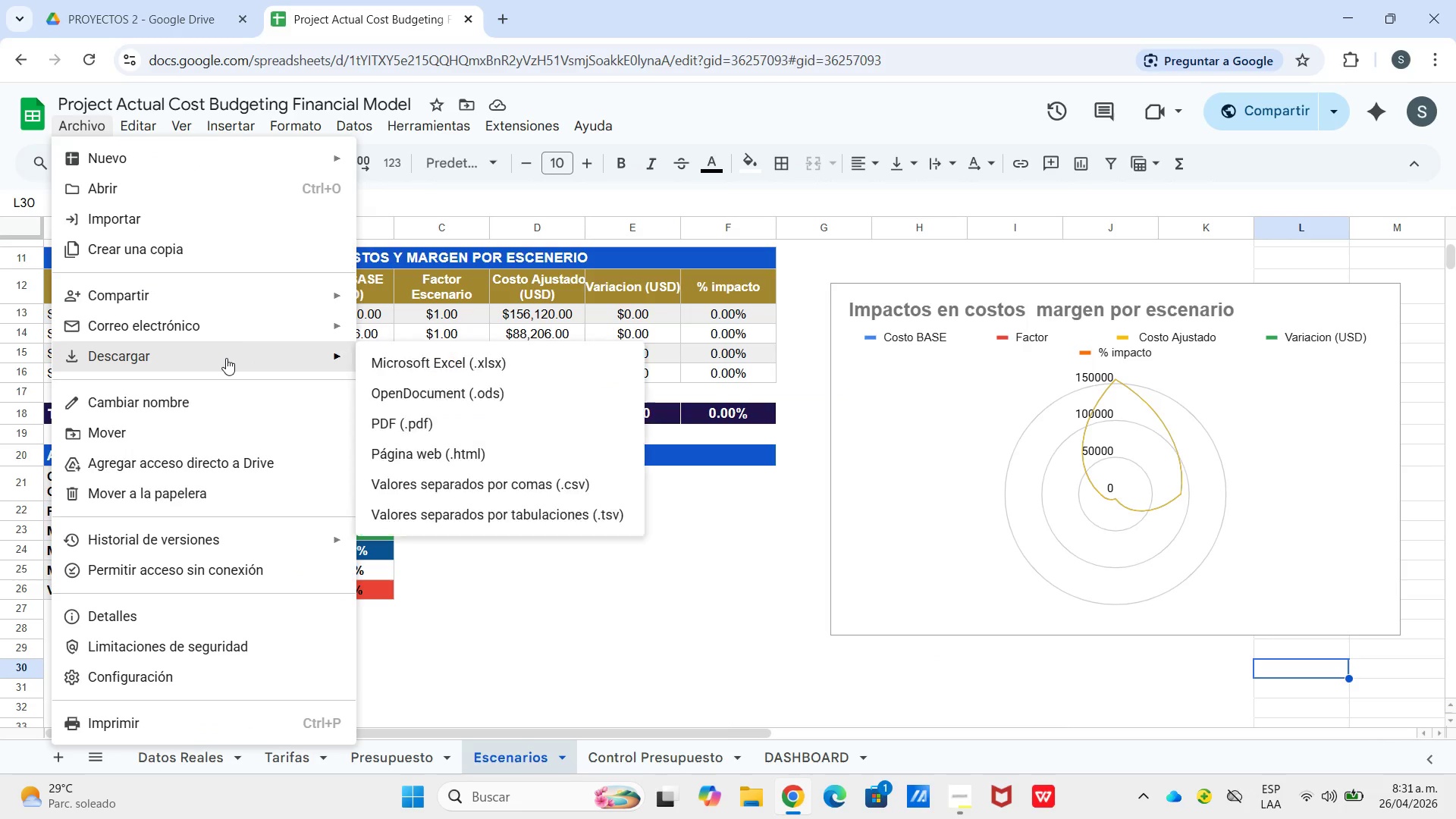 
left_click([475, 375])
 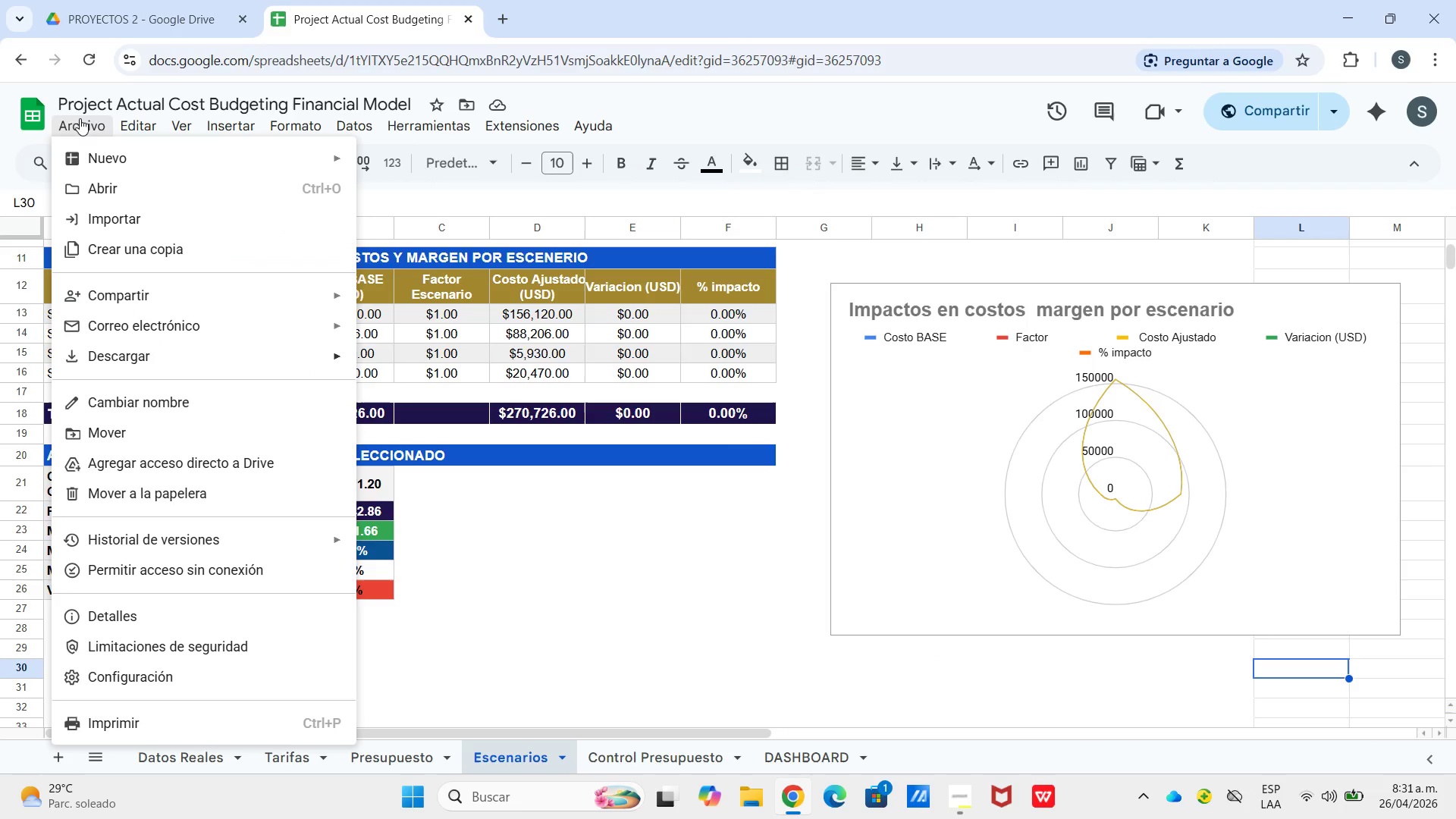 
left_click([80, 118])
 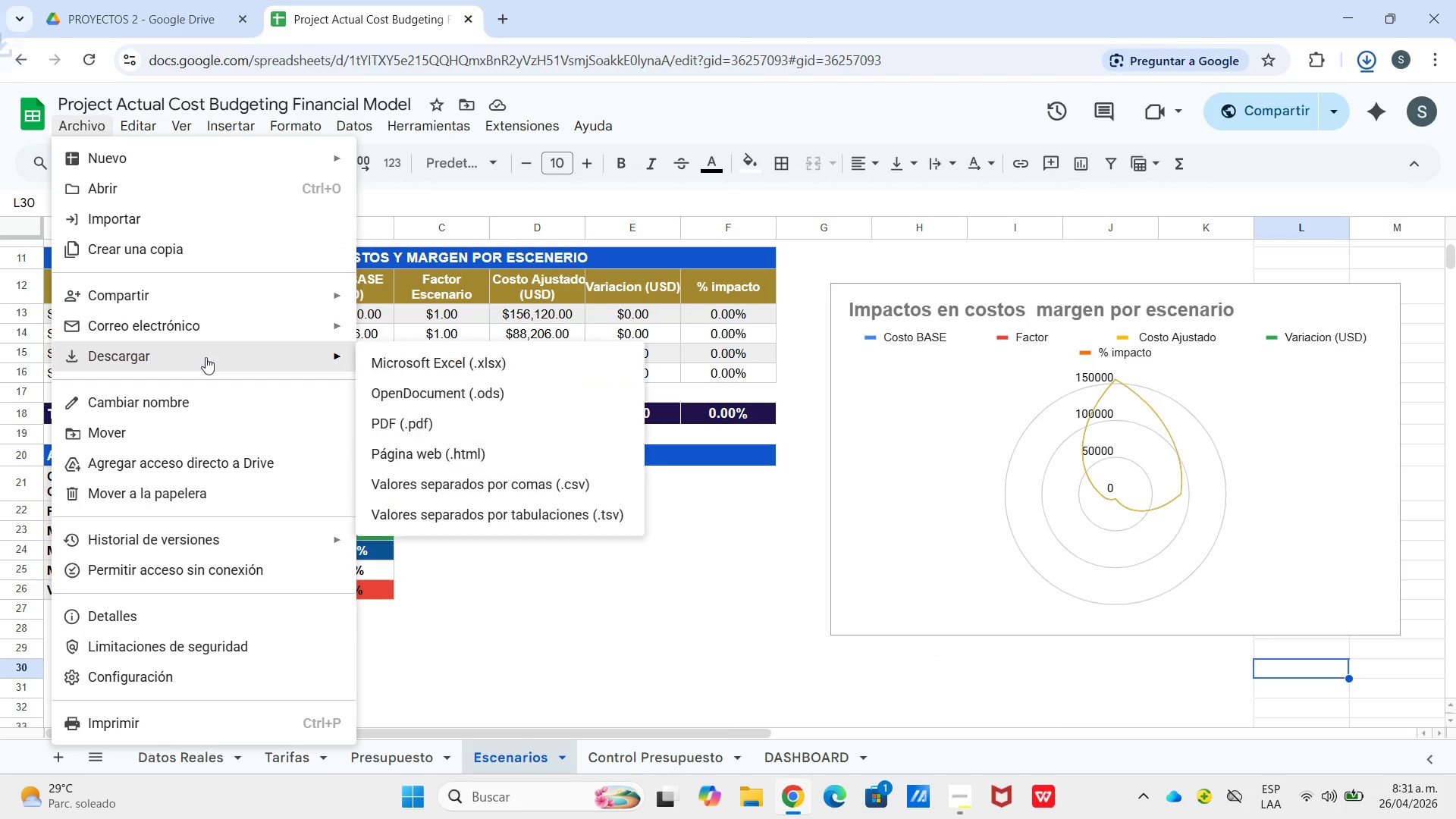 
left_click([196, 355])
 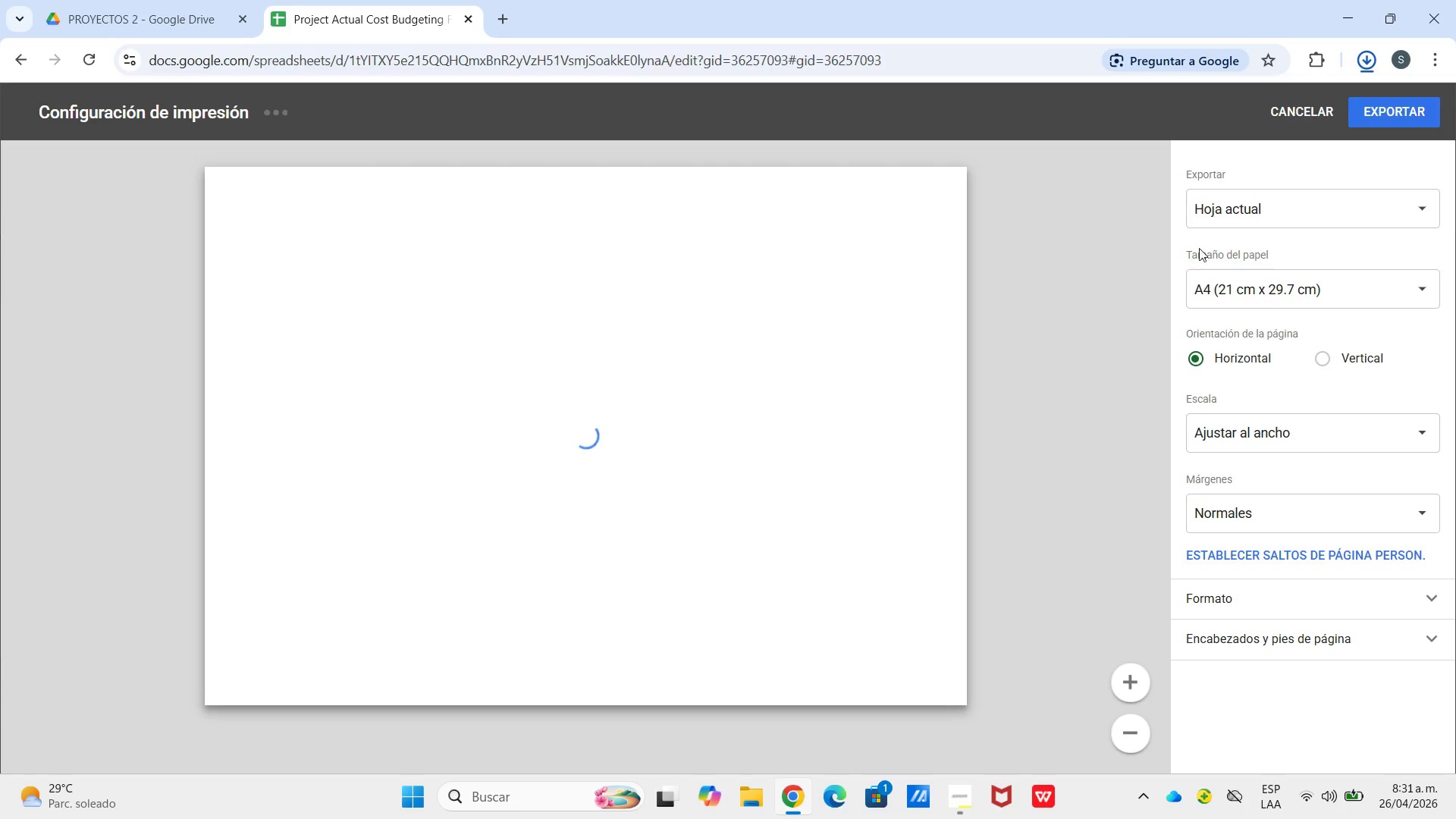 
left_click([1232, 244])
 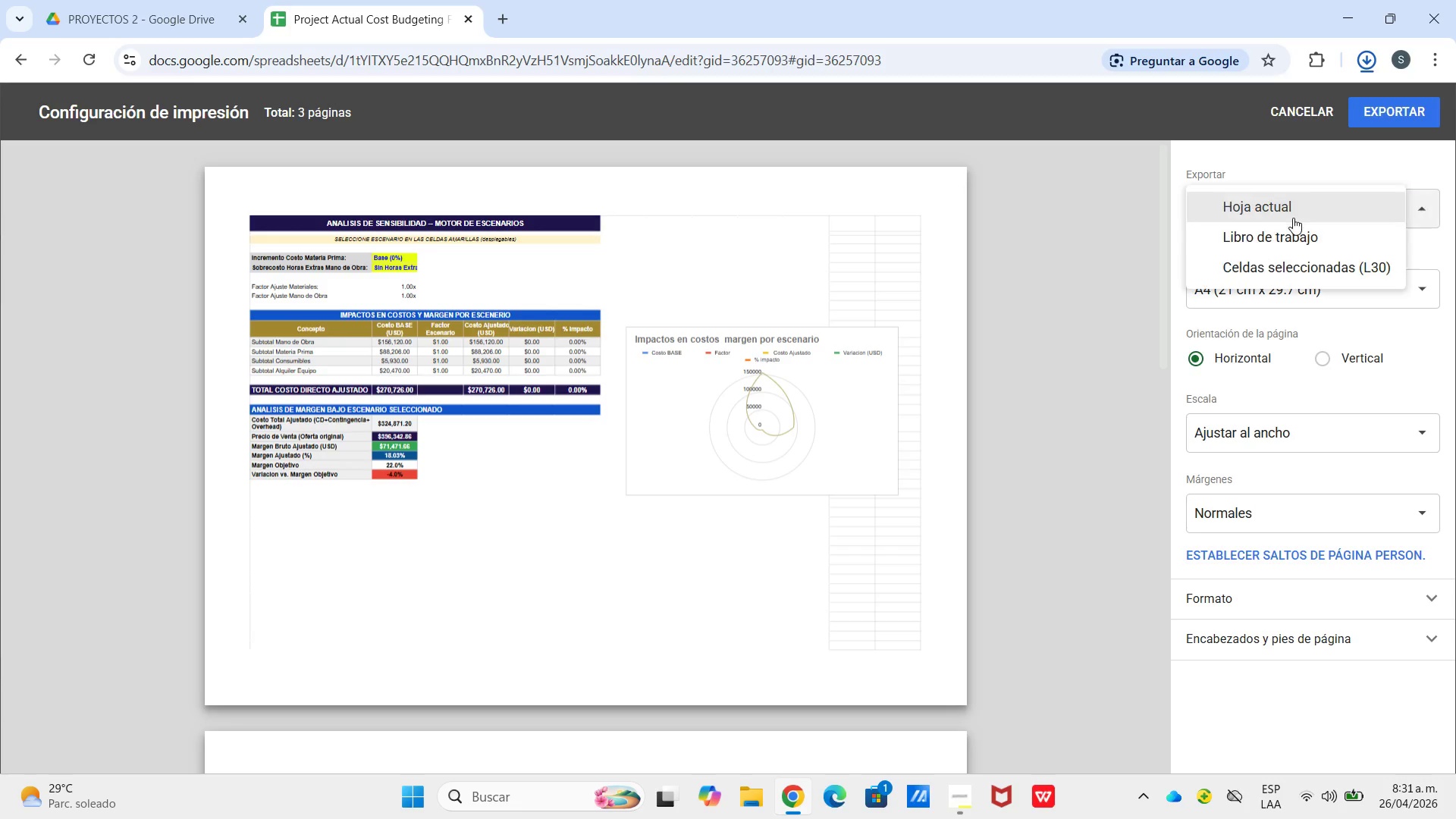 
triple_click([1293, 218])
 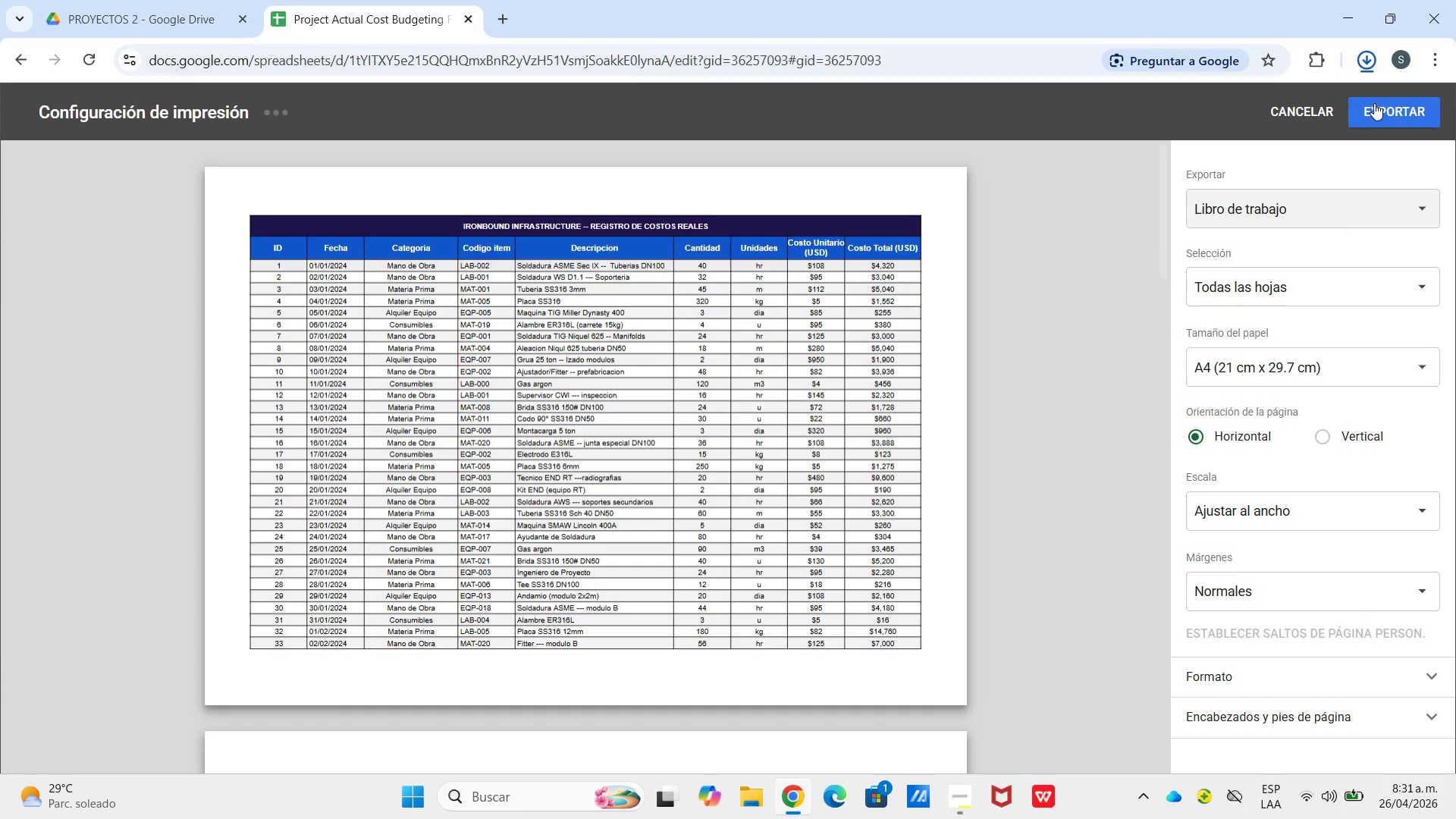 
left_click([1376, 102])
 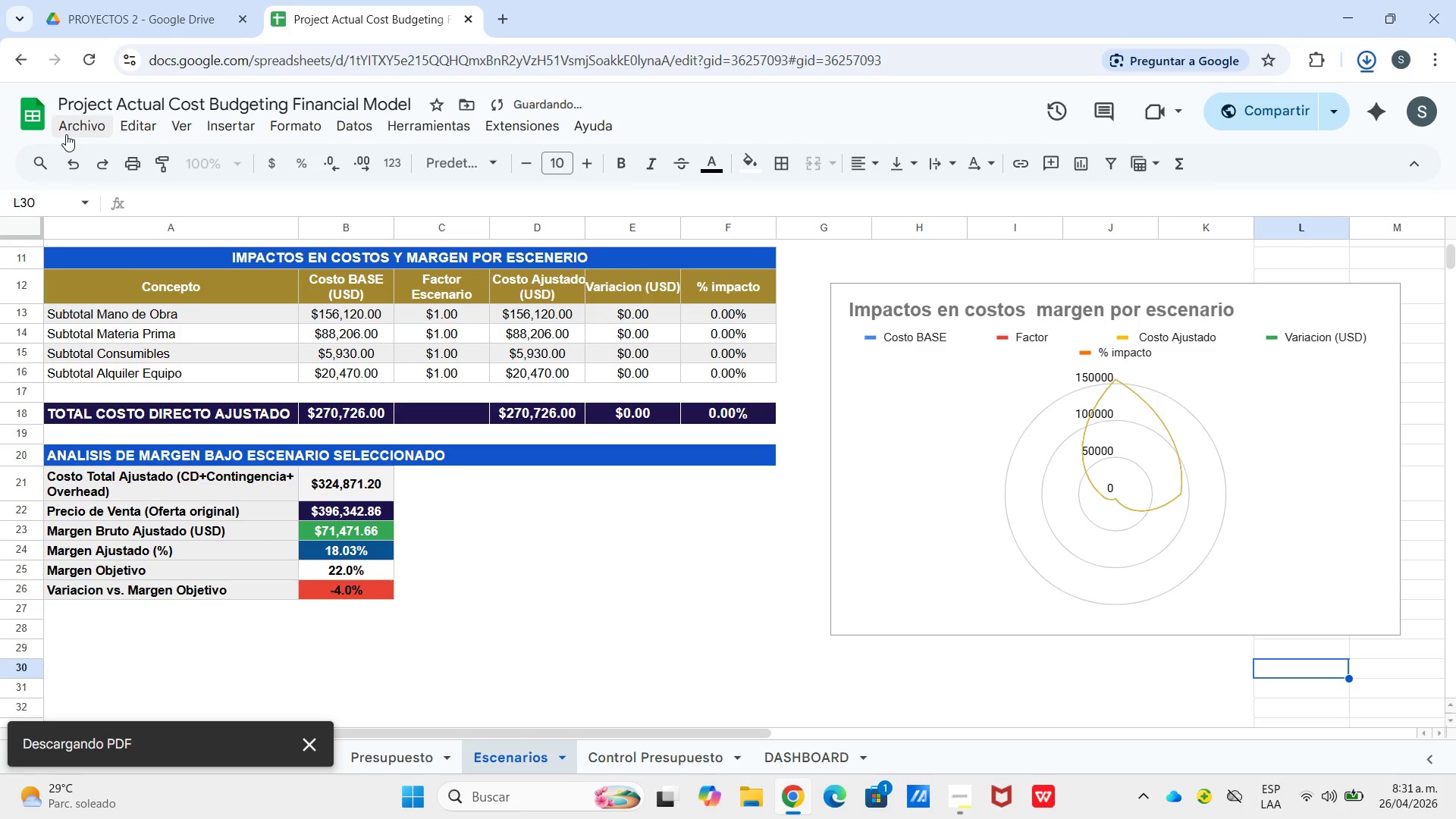 
left_click([66, 134])
 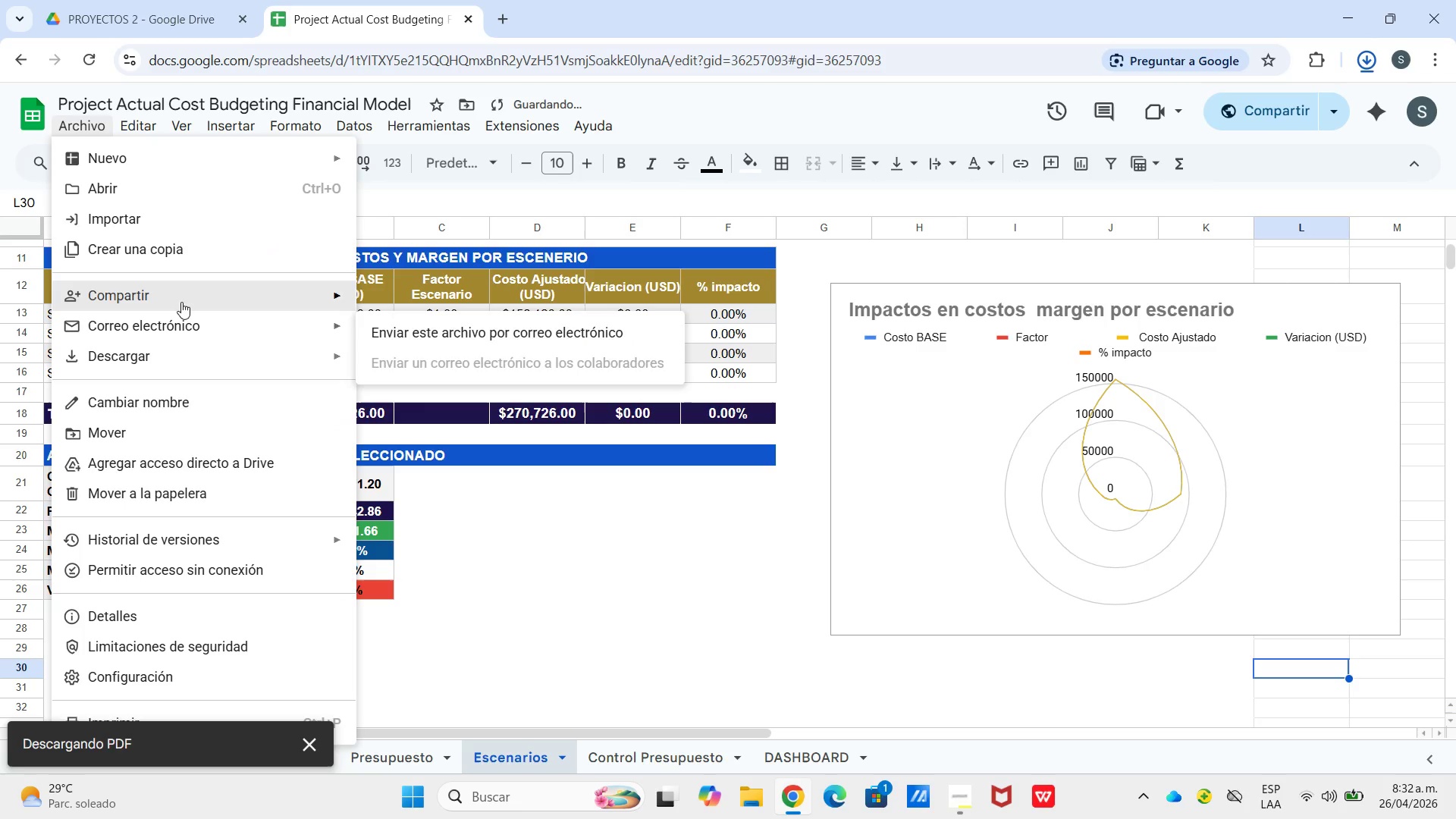 